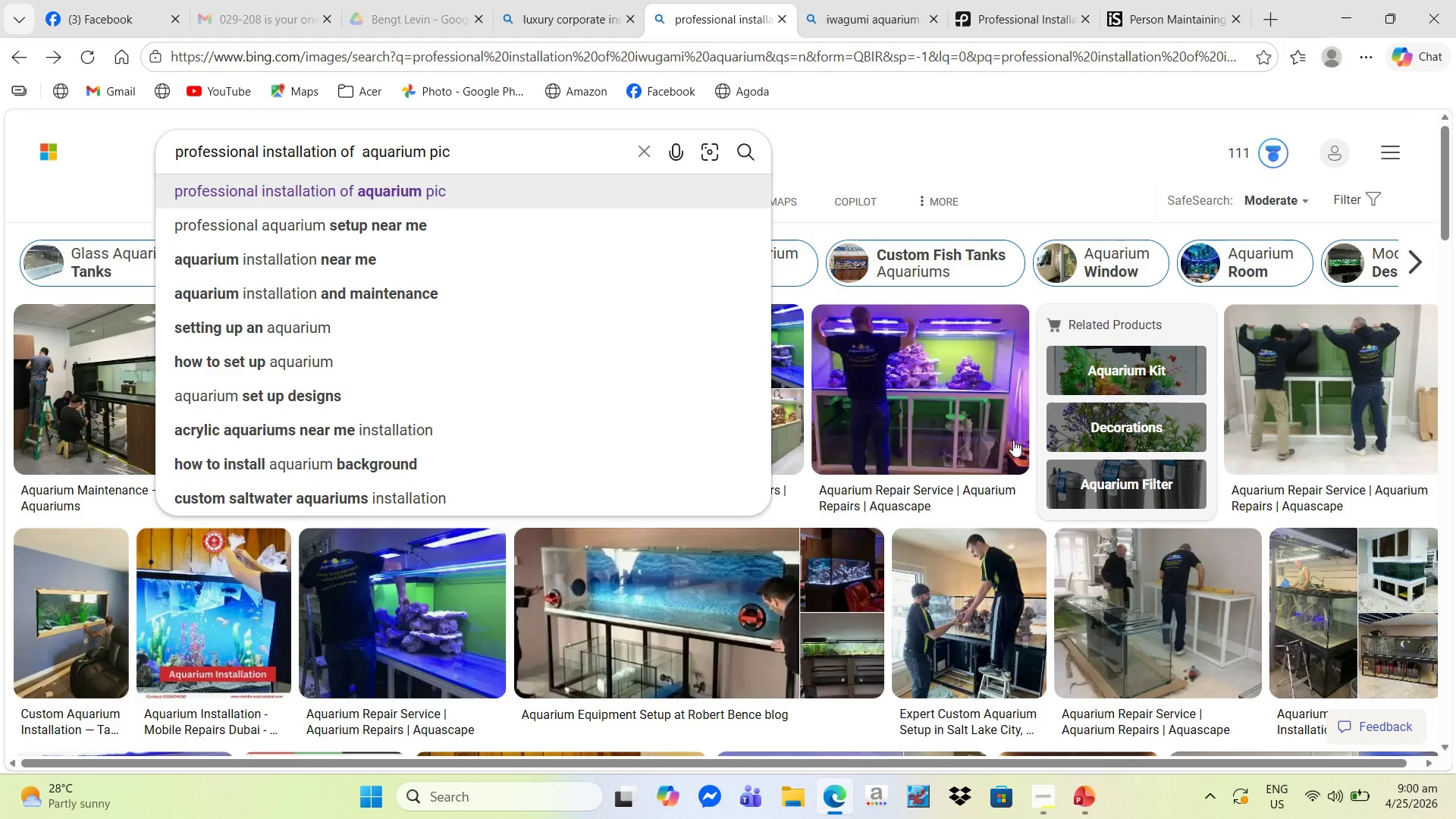 
scroll: coordinate [1012, 454], scroll_direction: down, amount: 6.0
 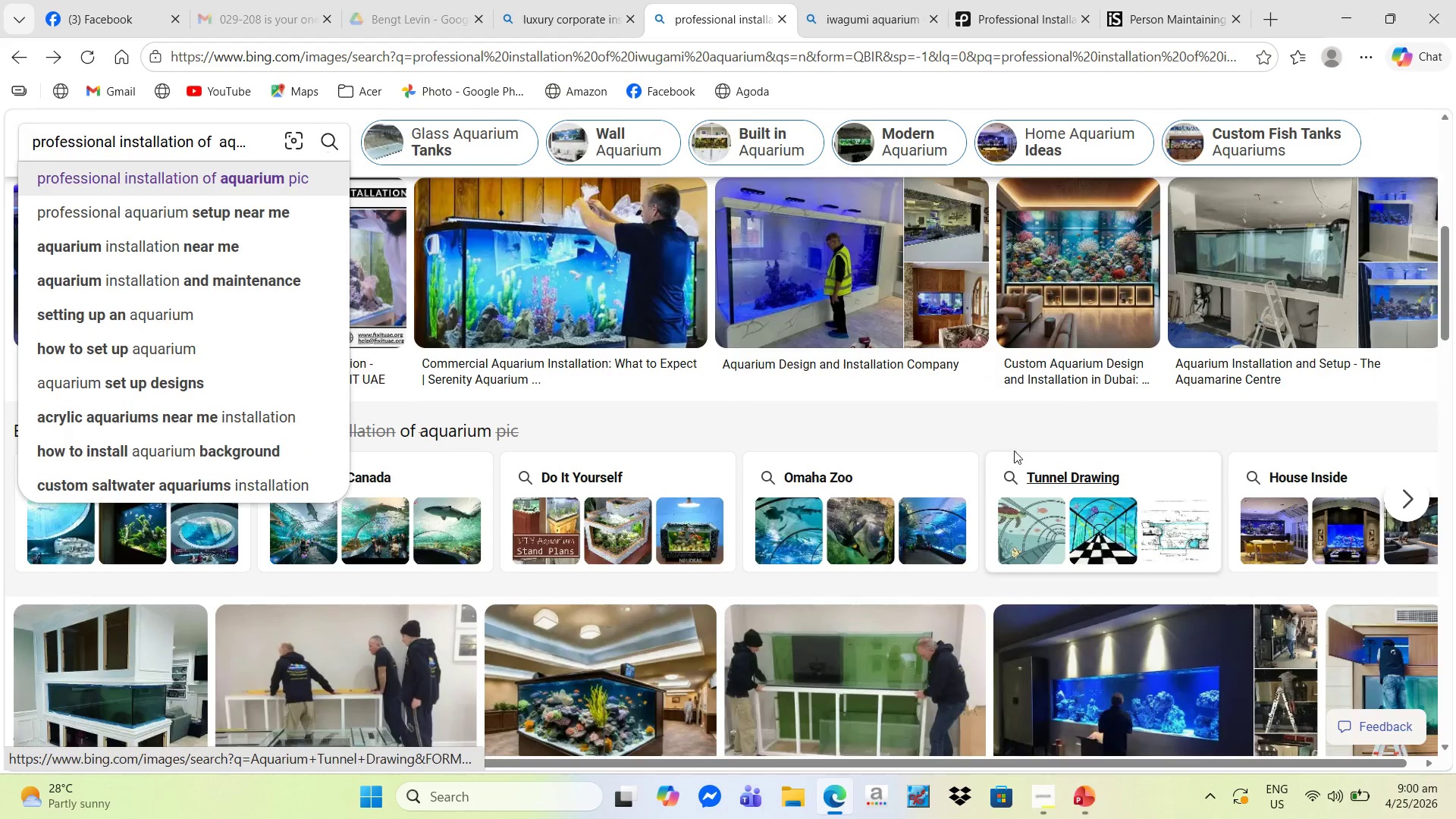 
scroll: coordinate [1014, 447], scroll_direction: up, amount: 5.0
 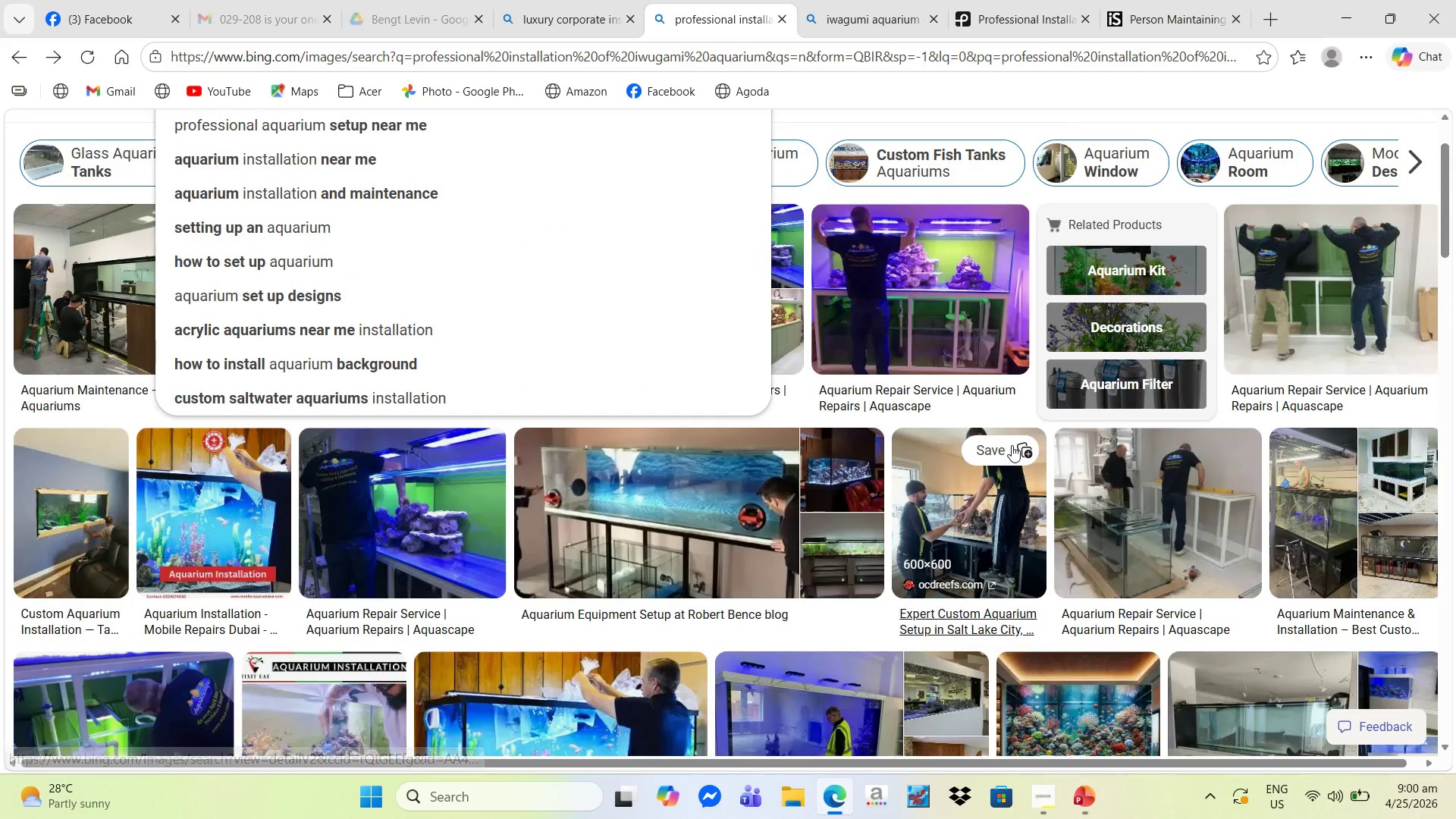 
scroll: coordinate [1012, 445], scroll_direction: down, amount: 2.0
 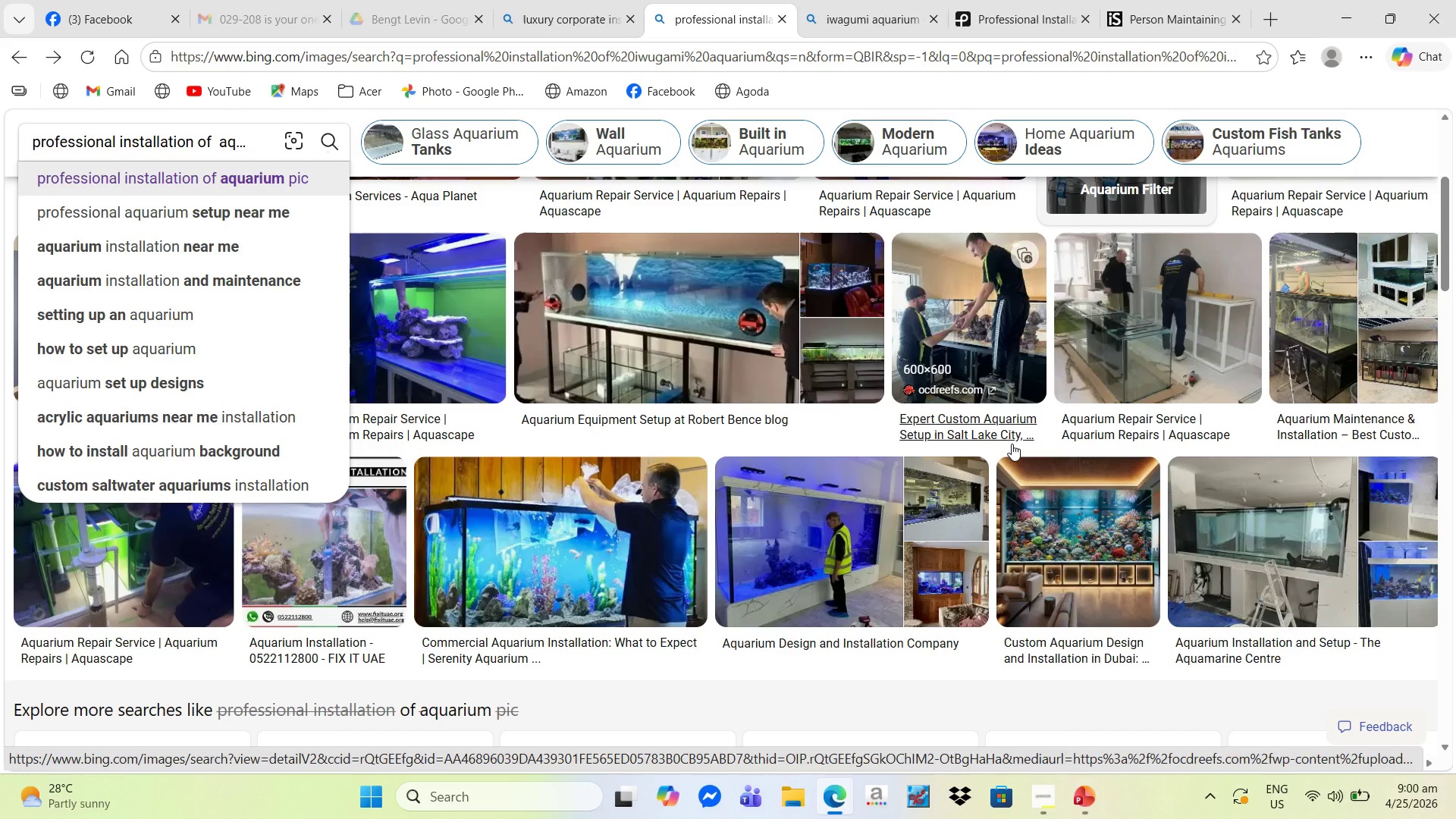 
scroll: coordinate [1012, 444], scroll_direction: up, amount: 2.0
 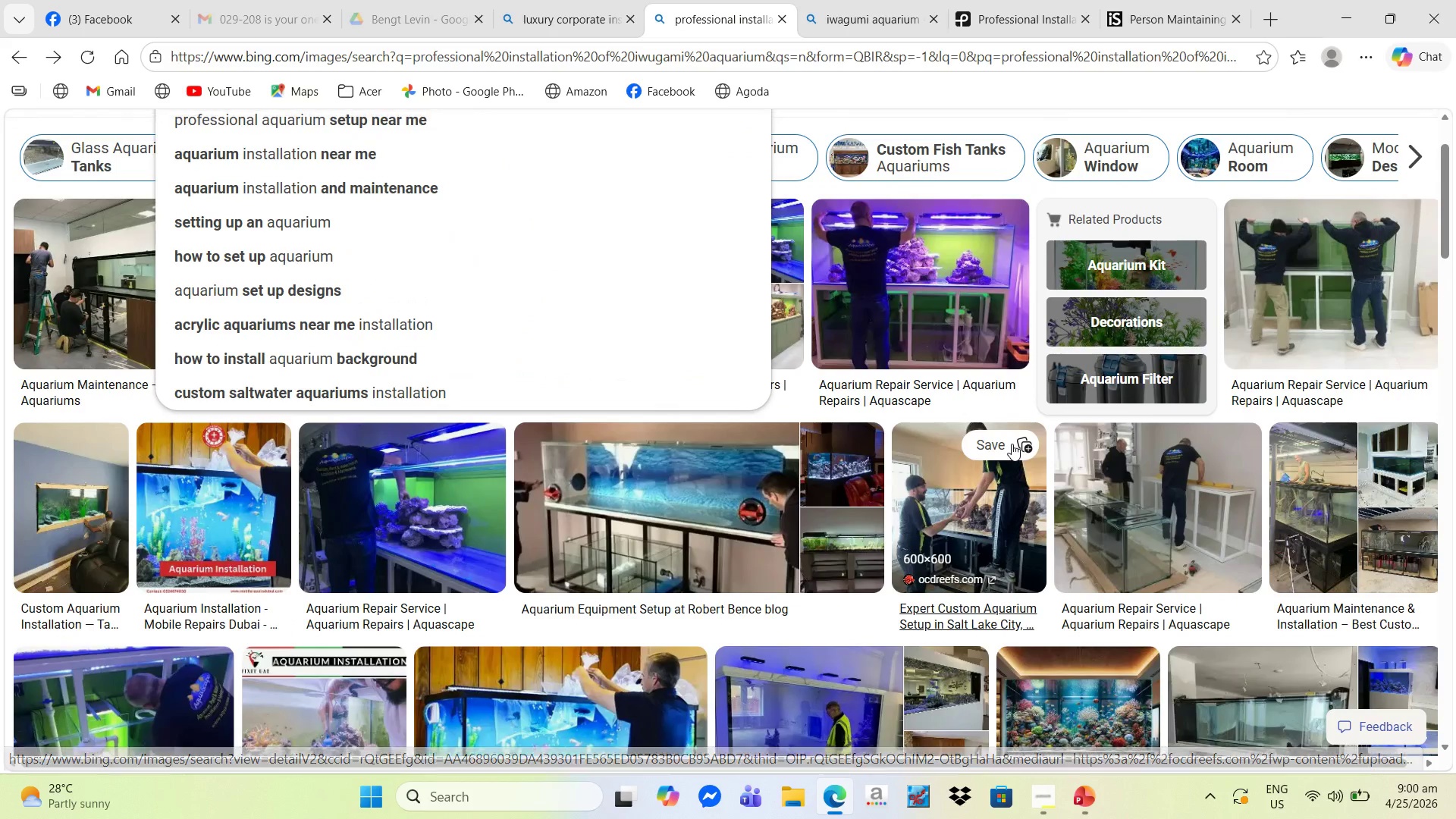 
scroll: coordinate [1012, 444], scroll_direction: down, amount: 1.0
 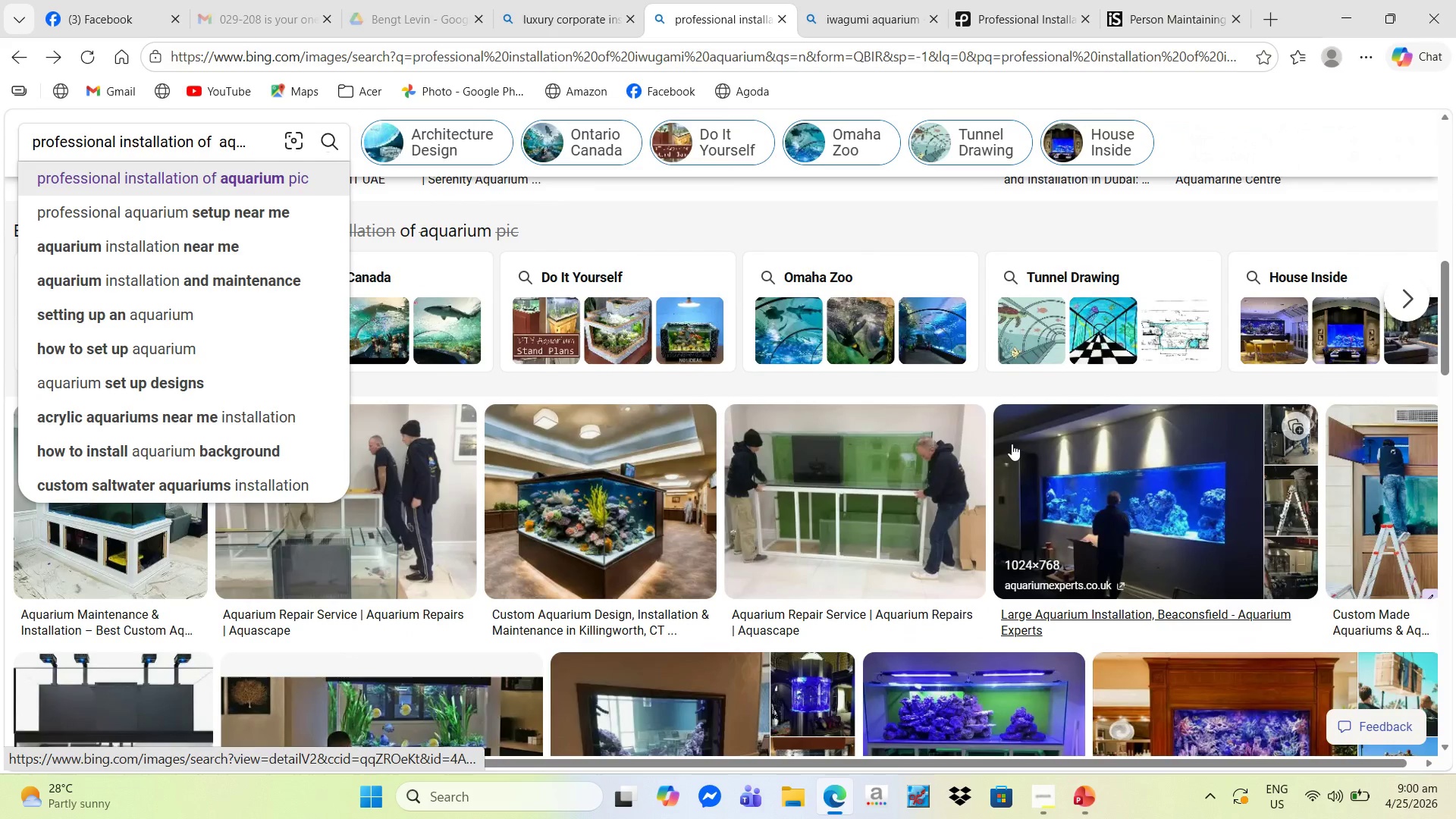 
wait(6.03)
 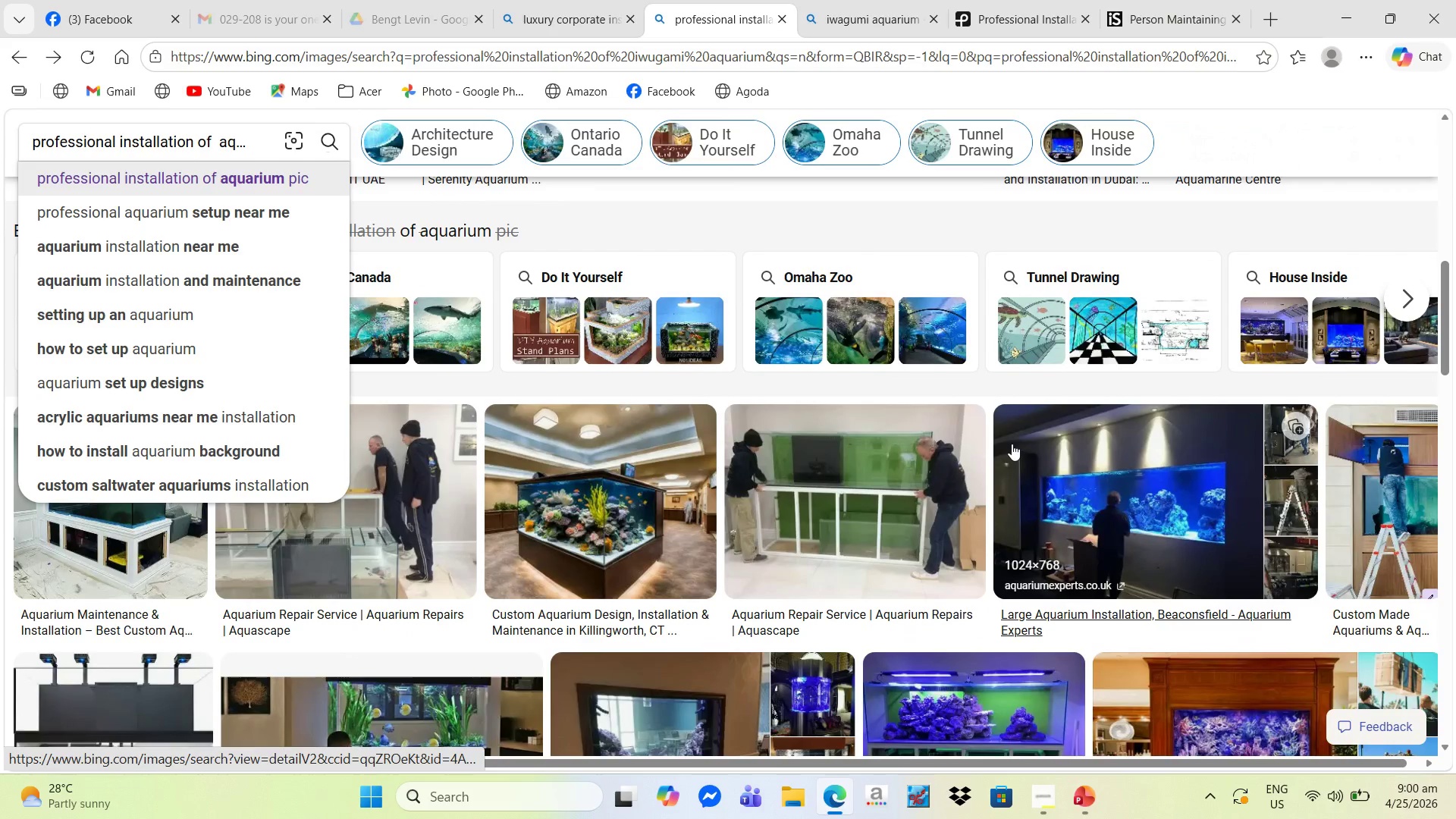 
left_click([611, 495])
 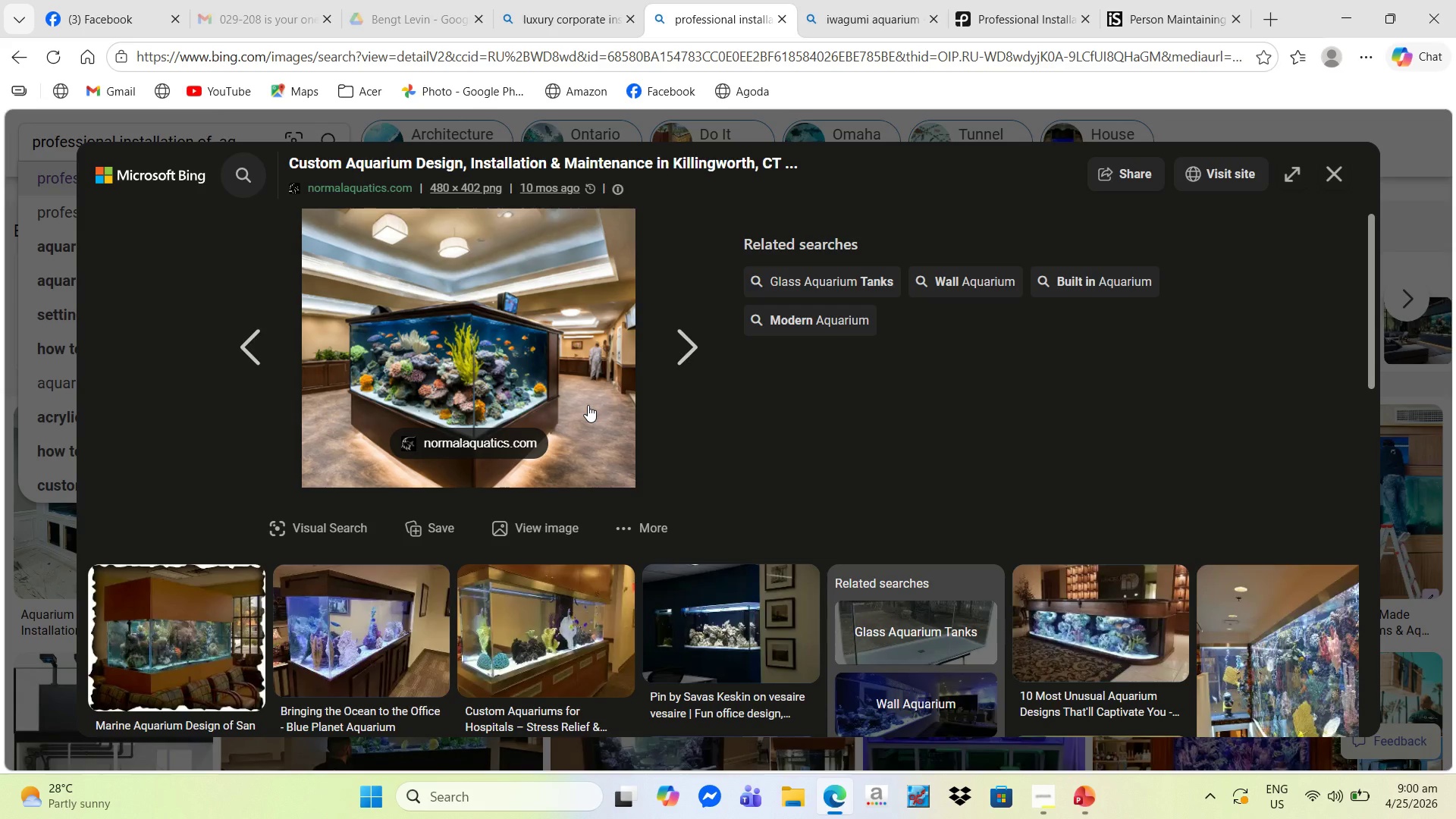 
right_click([589, 404])
 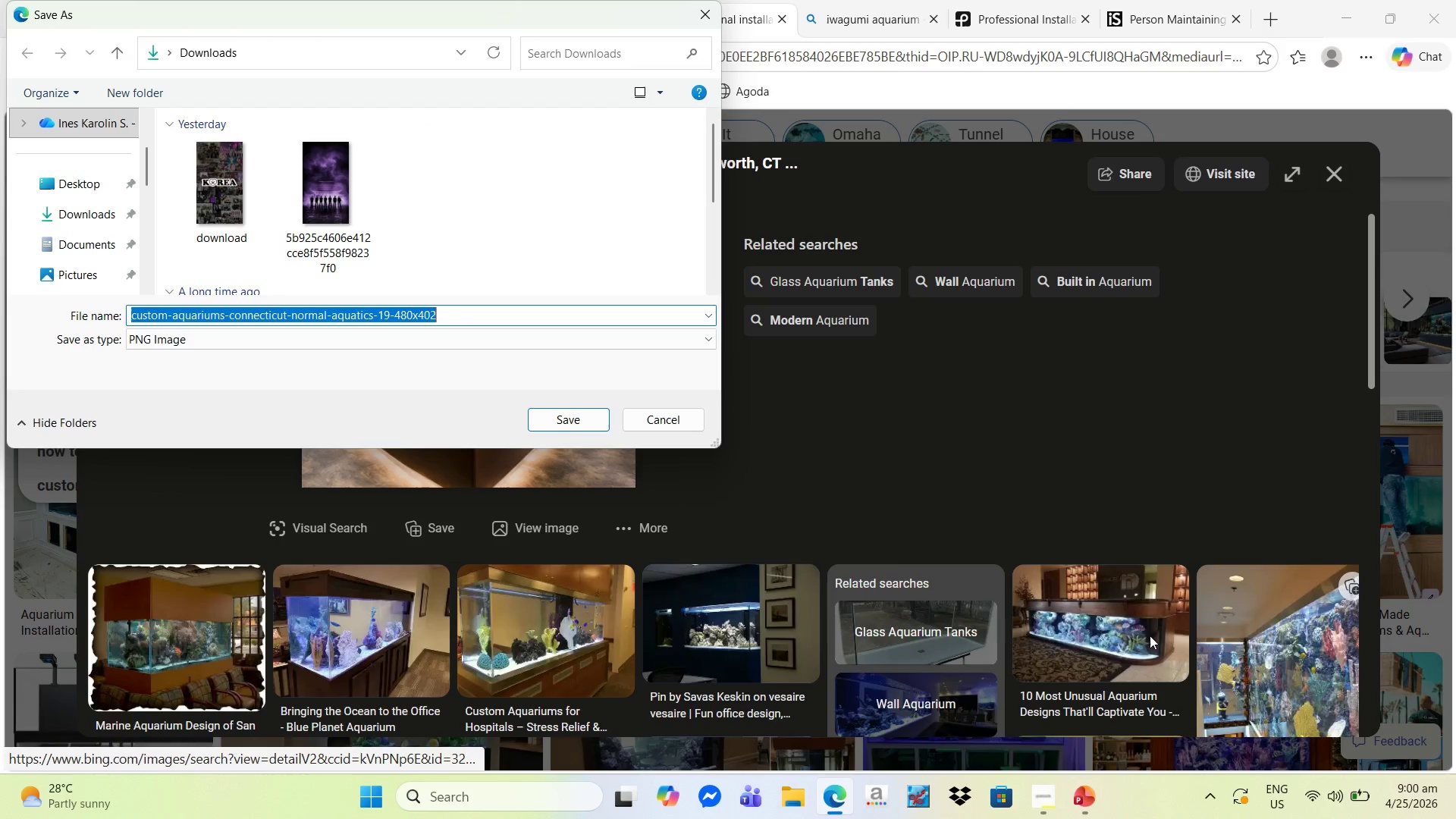 
wait(5.02)
 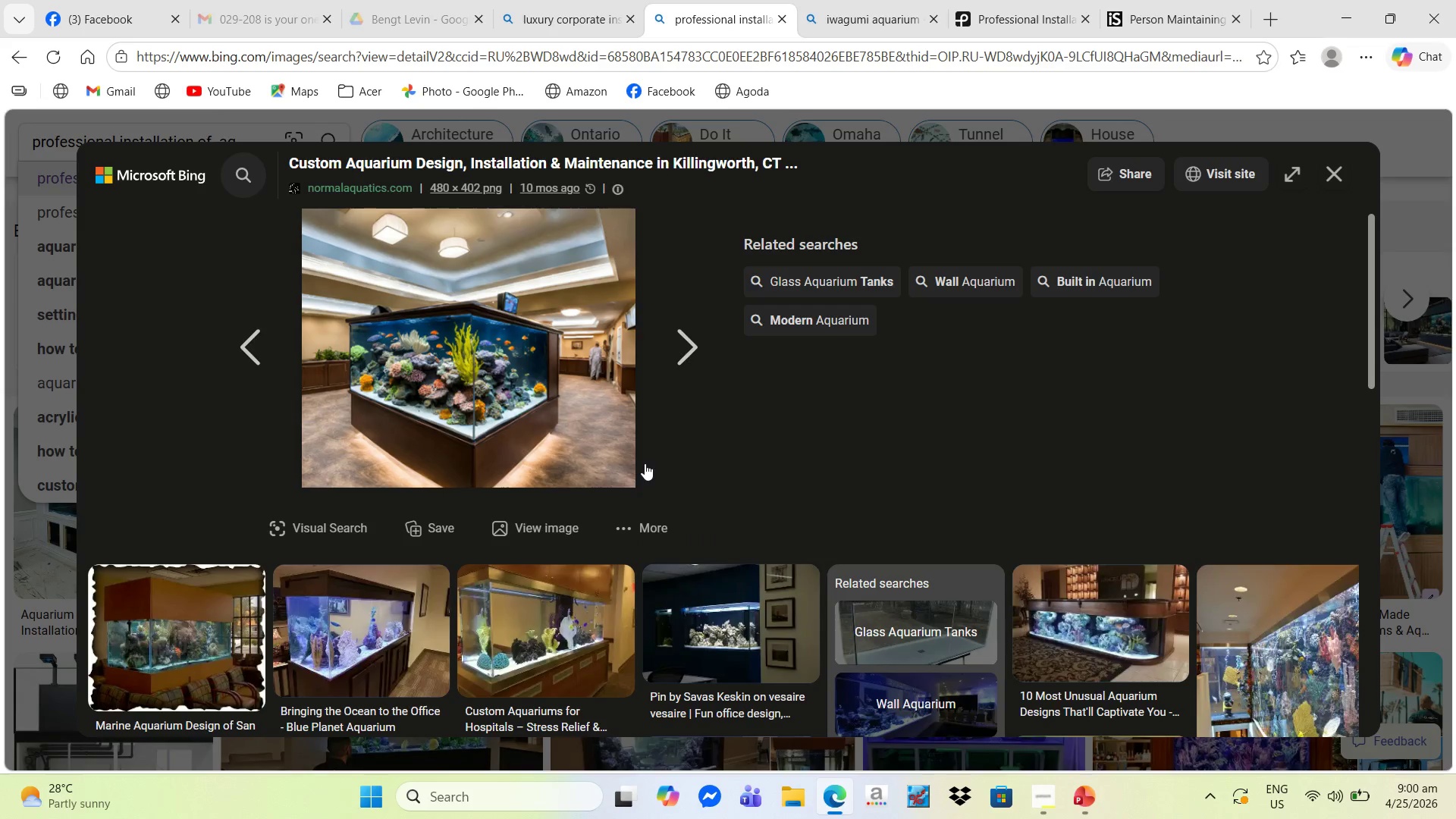 
left_click([579, 419])
 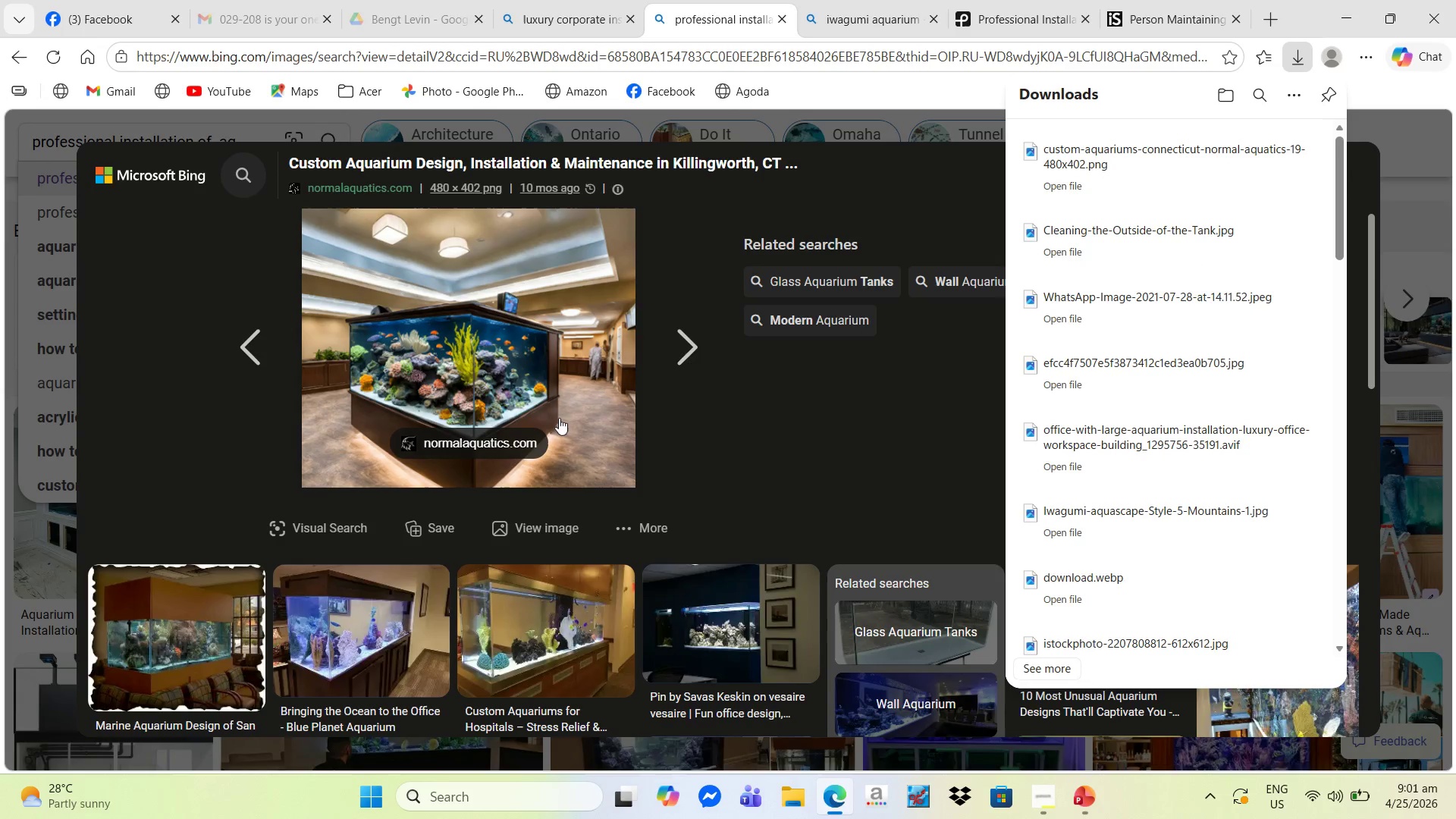 
left_click([1079, 792])
 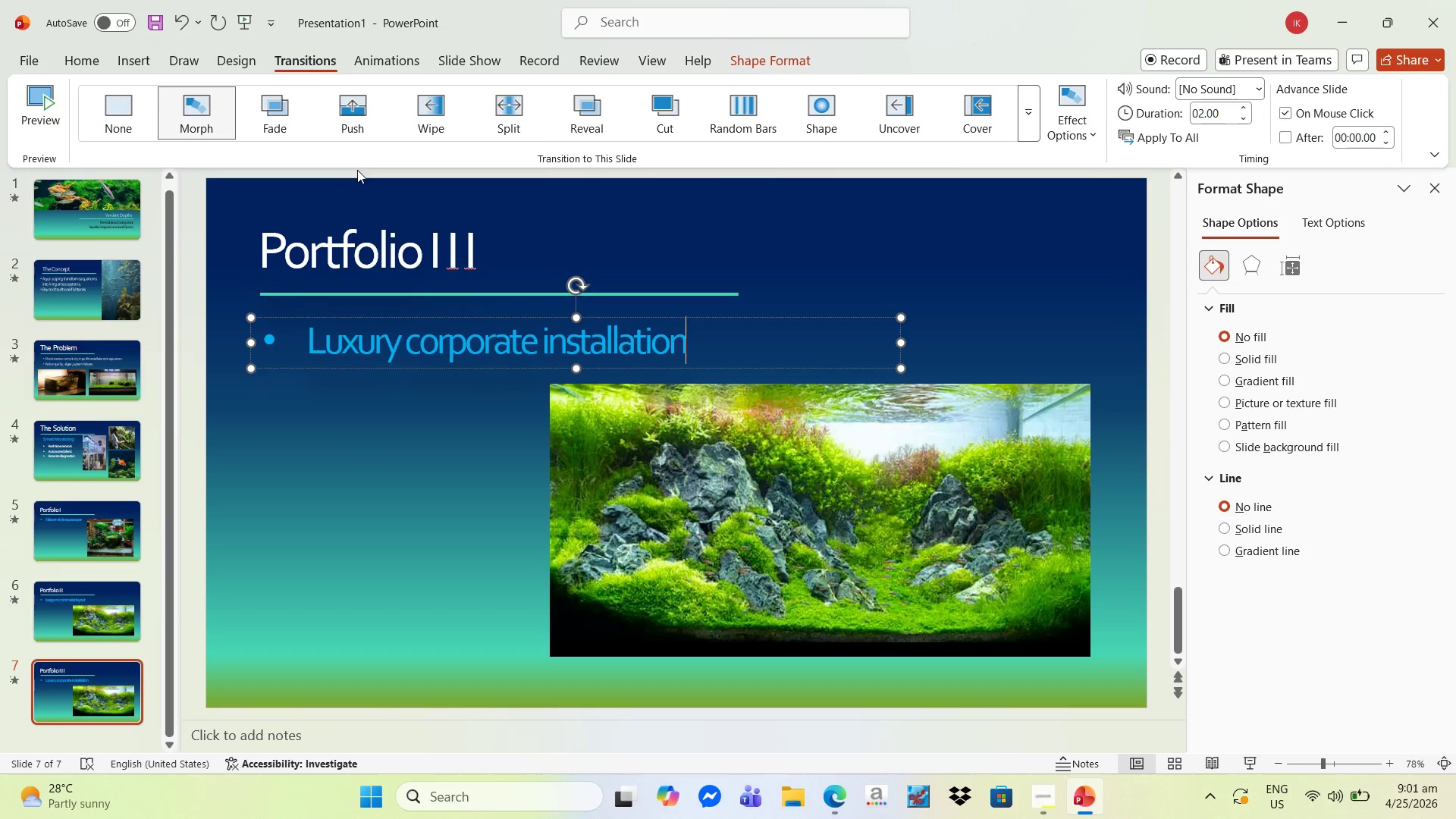 
left_click([617, 445])
 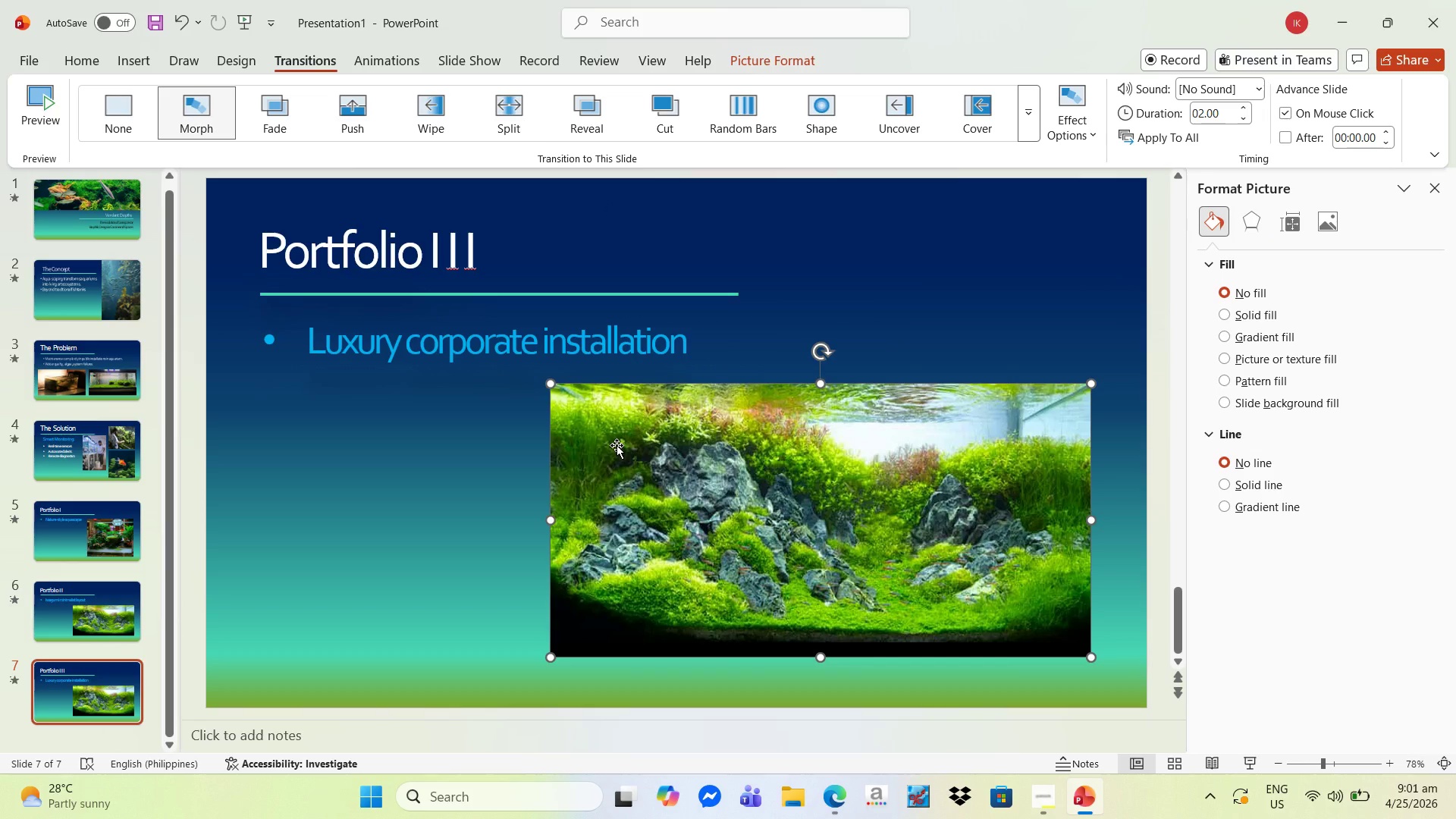 
key(Delete)
 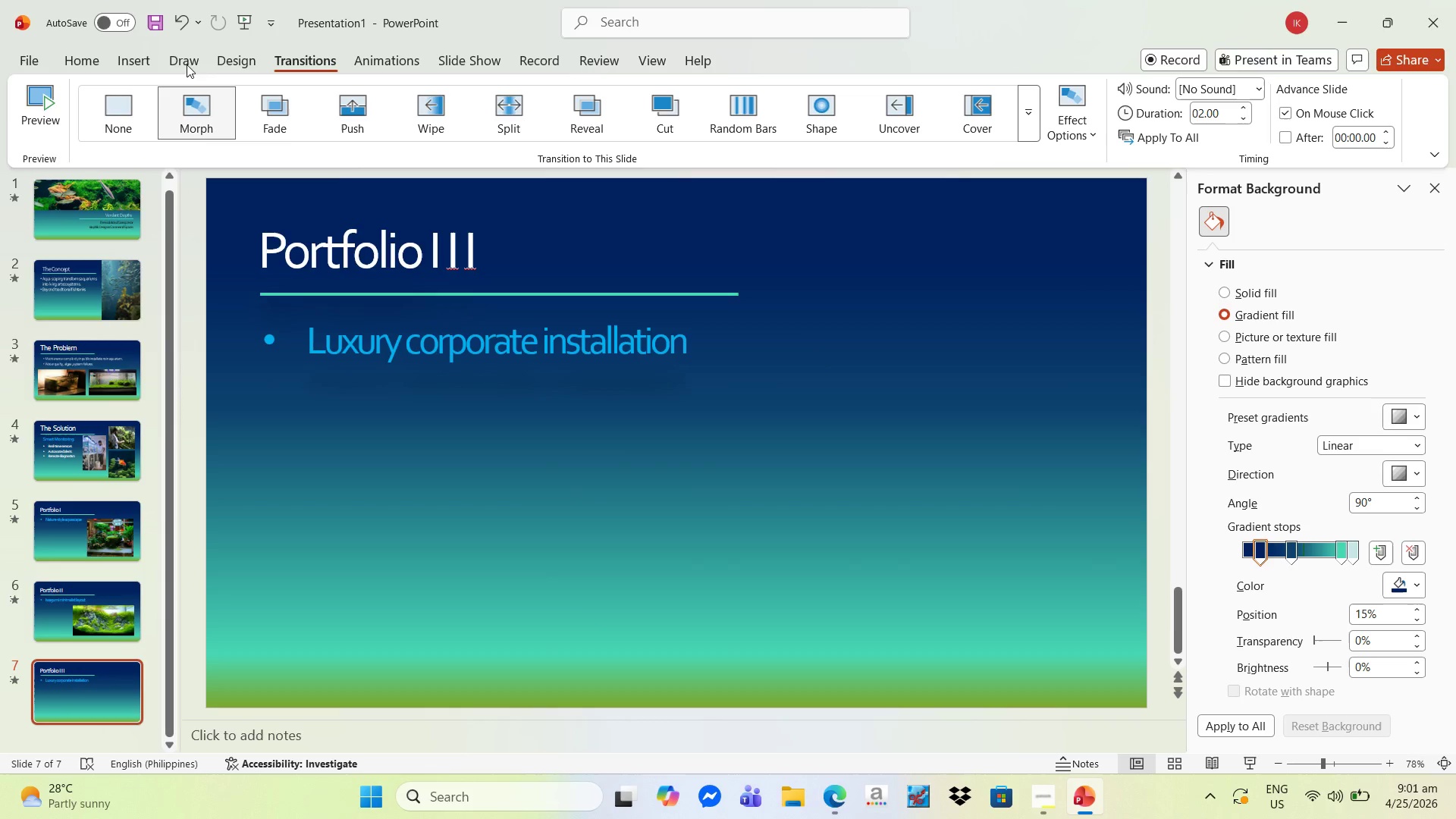 
left_click([121, 60])
 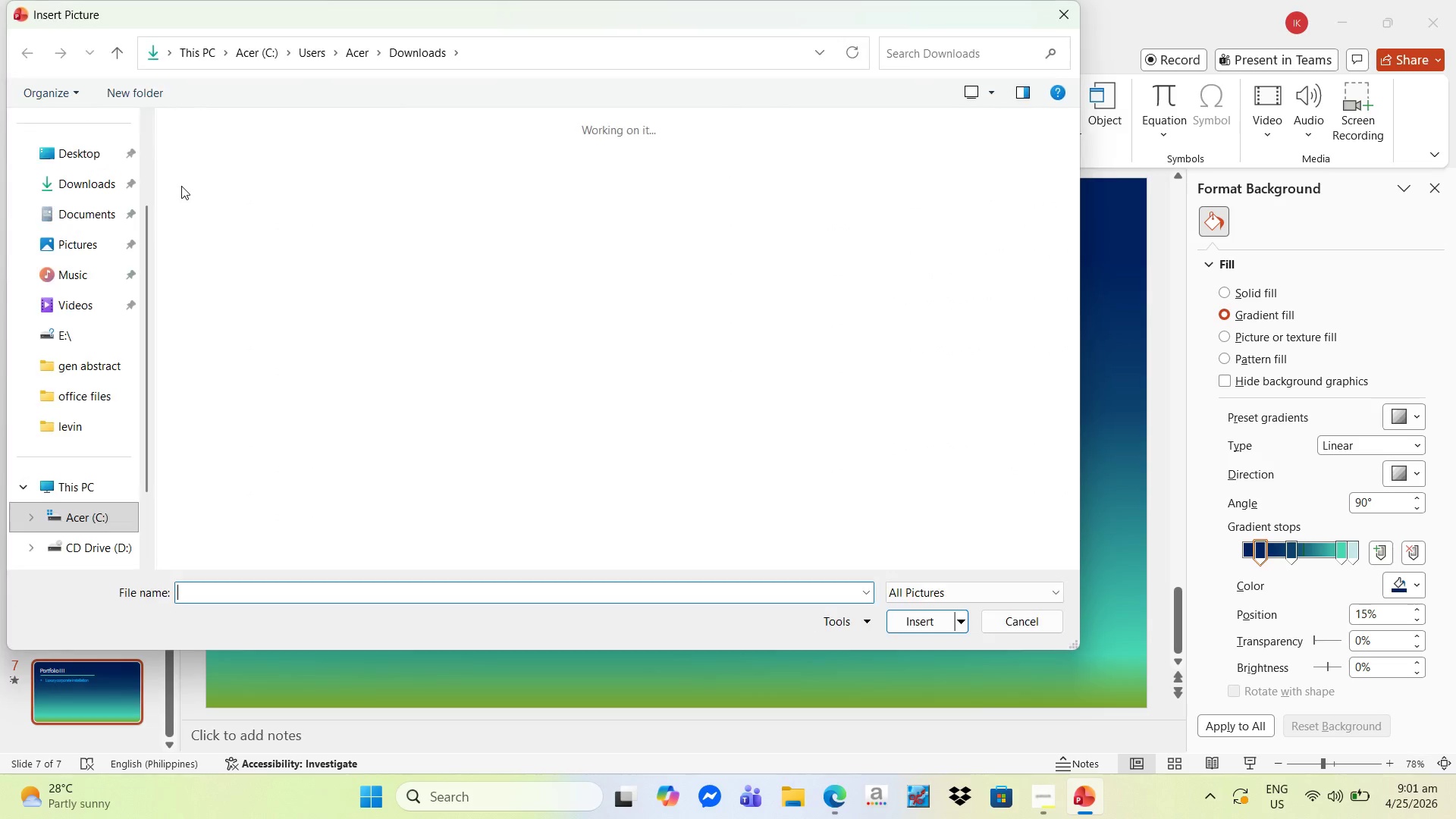 
mouse_move([284, 232])
 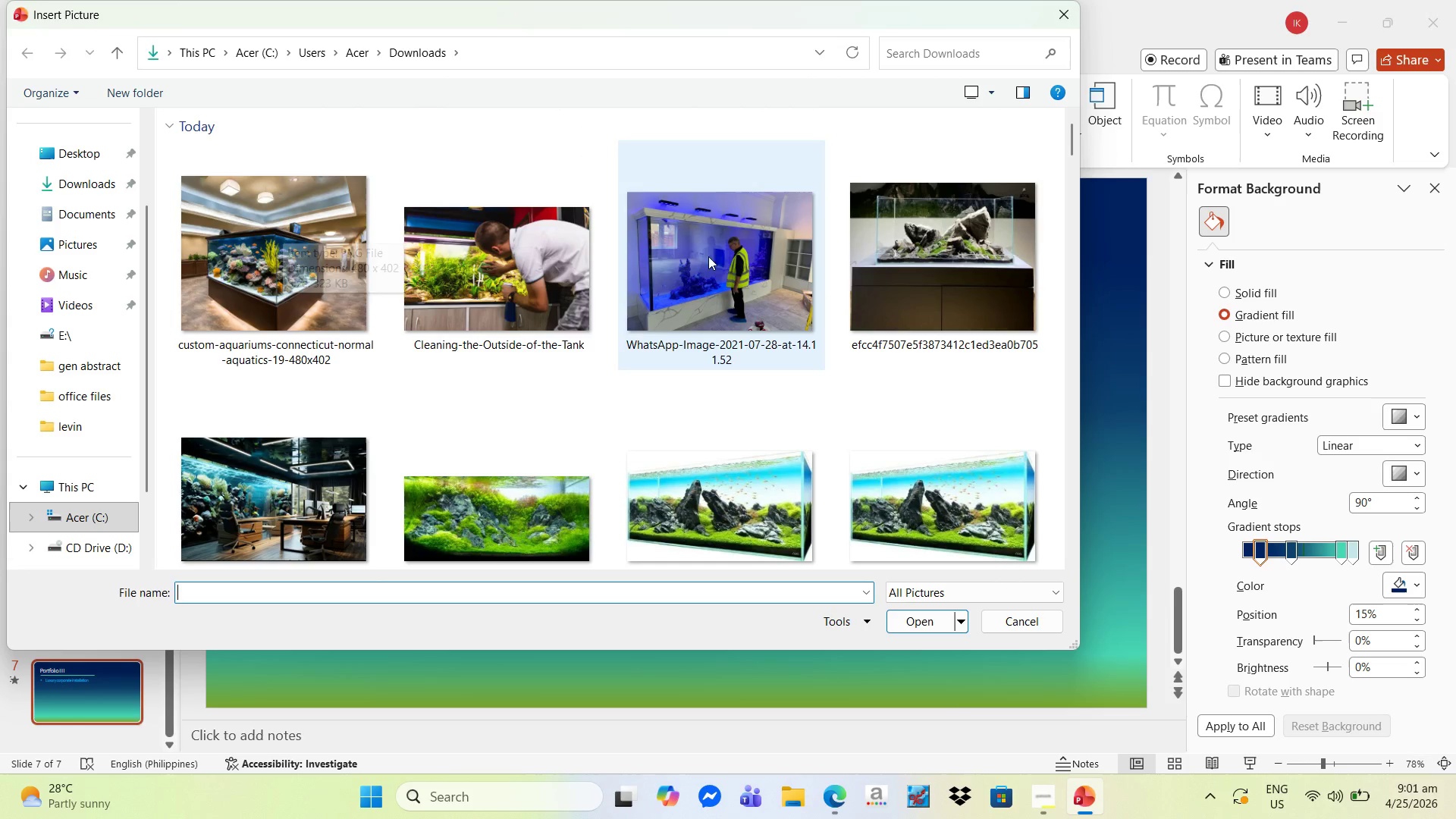 
mouse_move([698, 255])
 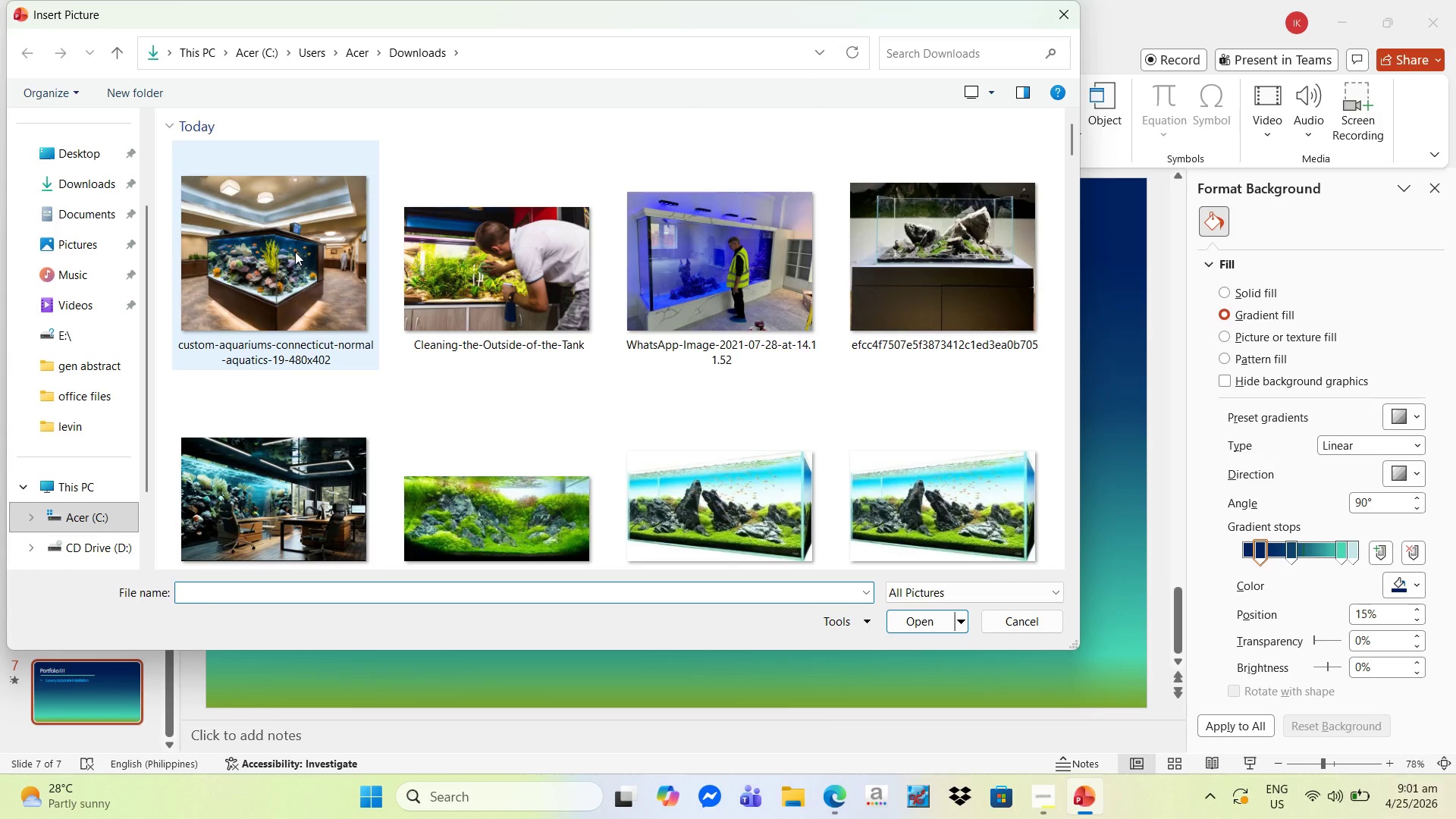 
left_click([295, 252])
 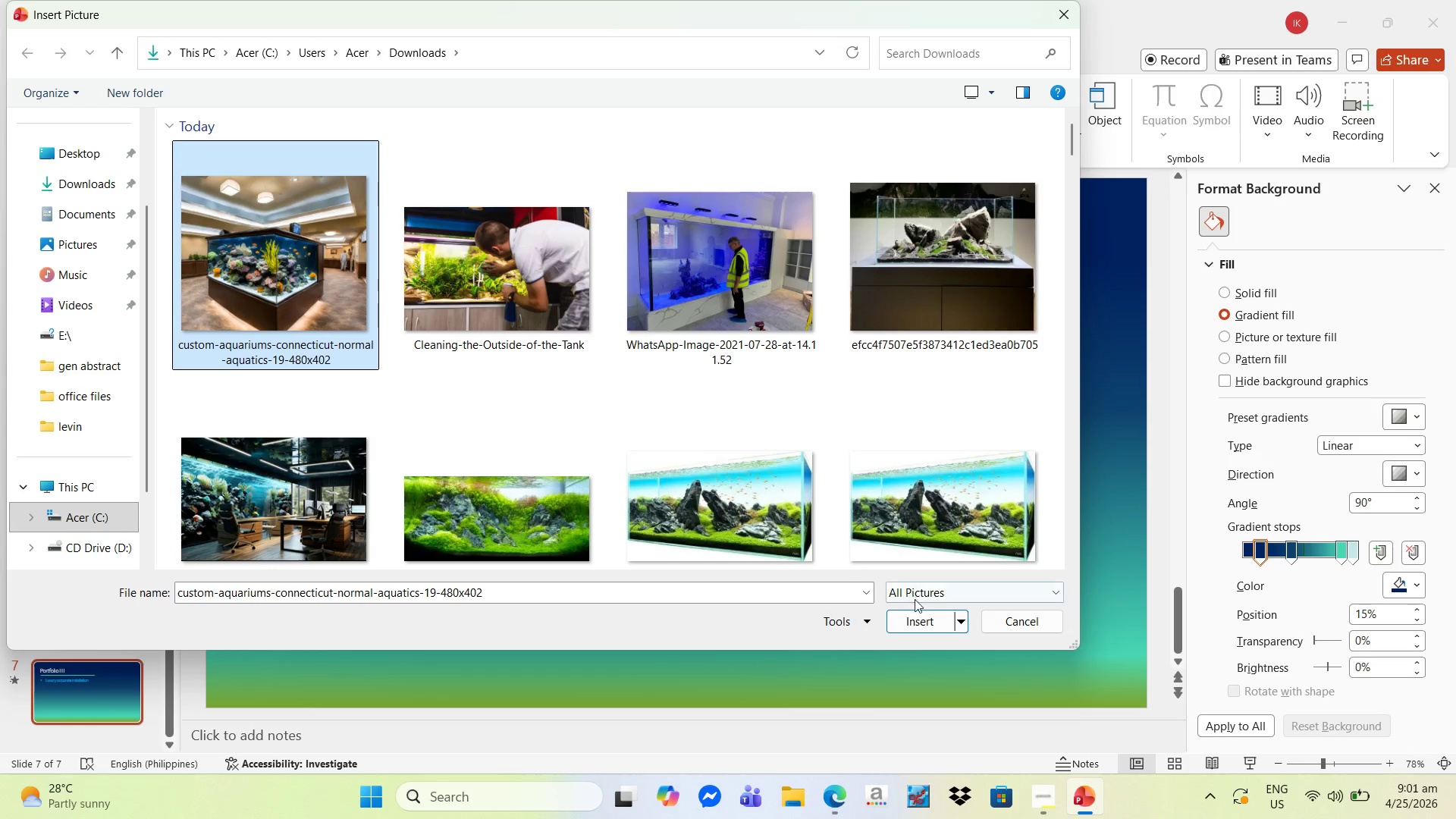 
left_click([916, 617])
 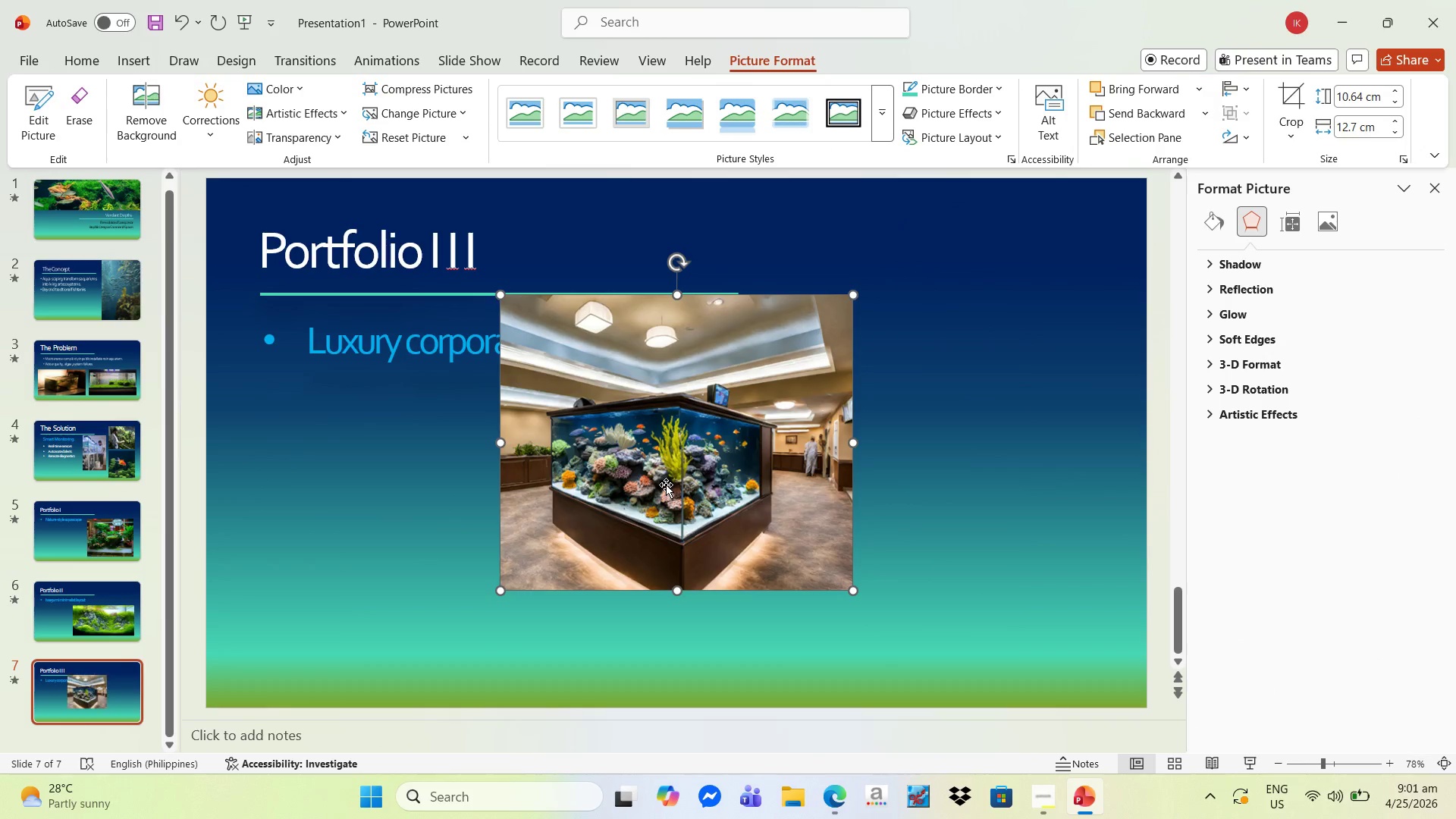 
left_click_drag(start_coordinate=[664, 472], to_coordinate=[676, 545])
 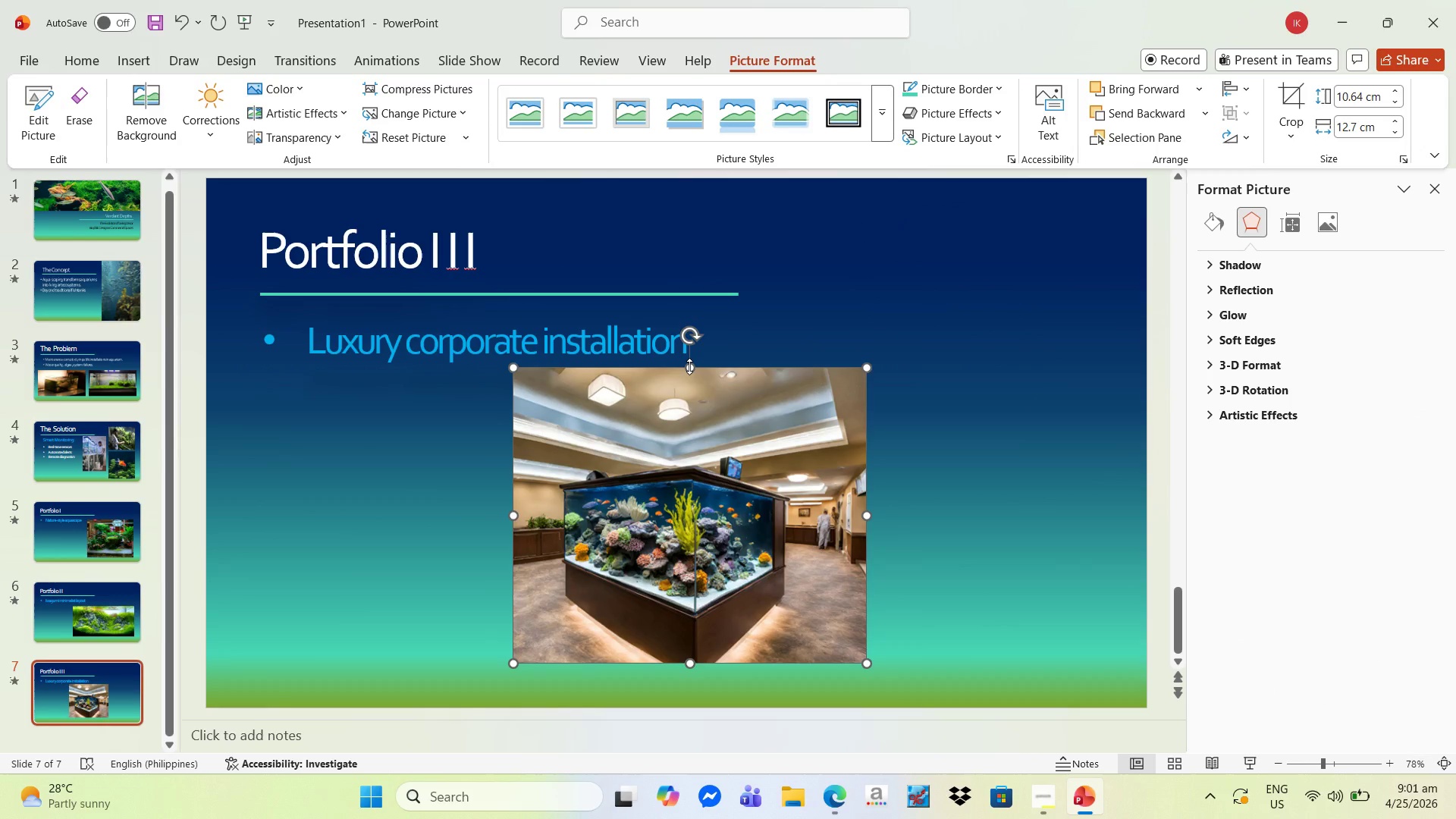 
left_click_drag(start_coordinate=[689, 366], to_coordinate=[686, 393])
 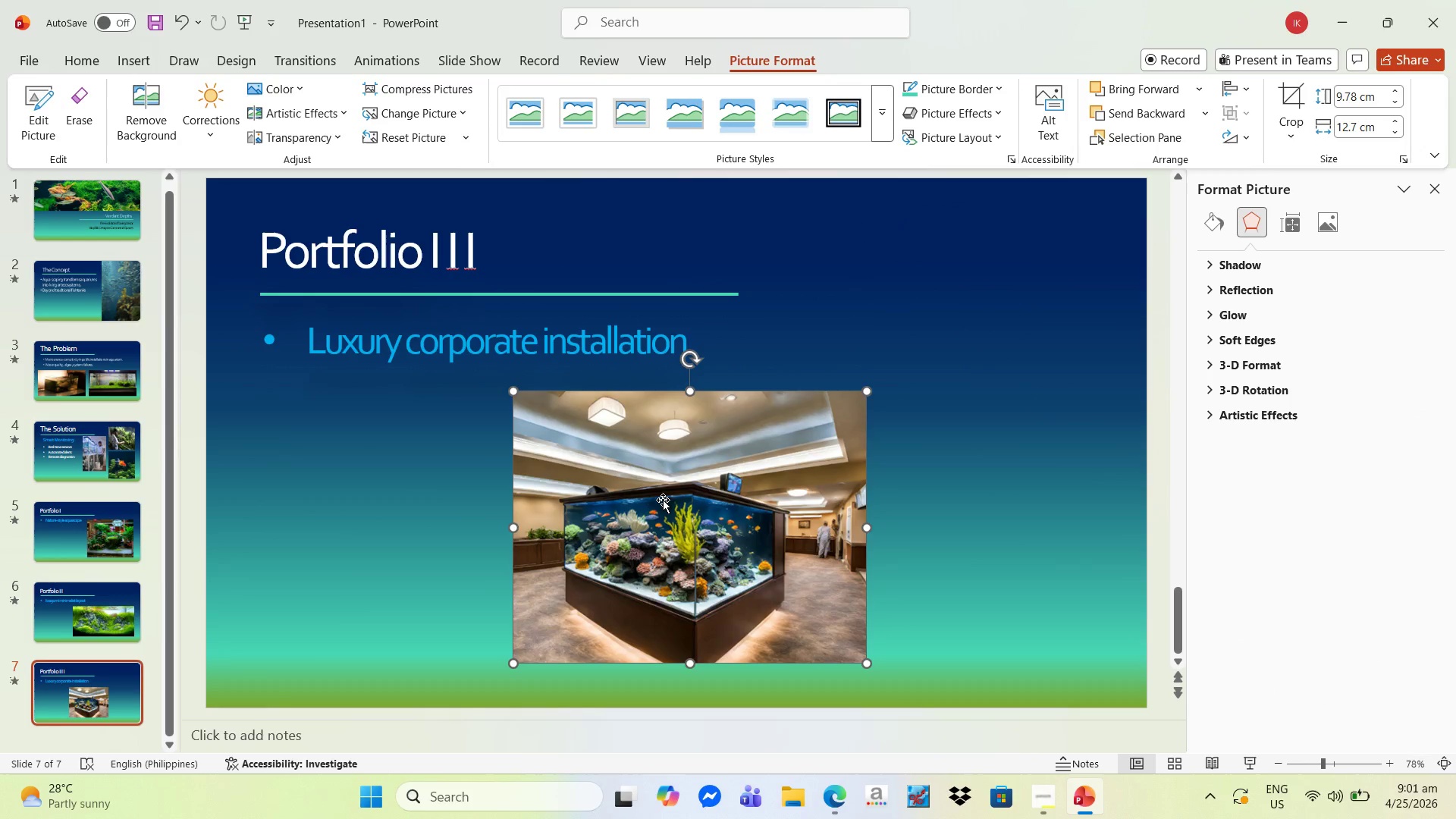 
left_click_drag(start_coordinate=[663, 500], to_coordinate=[666, 513])
 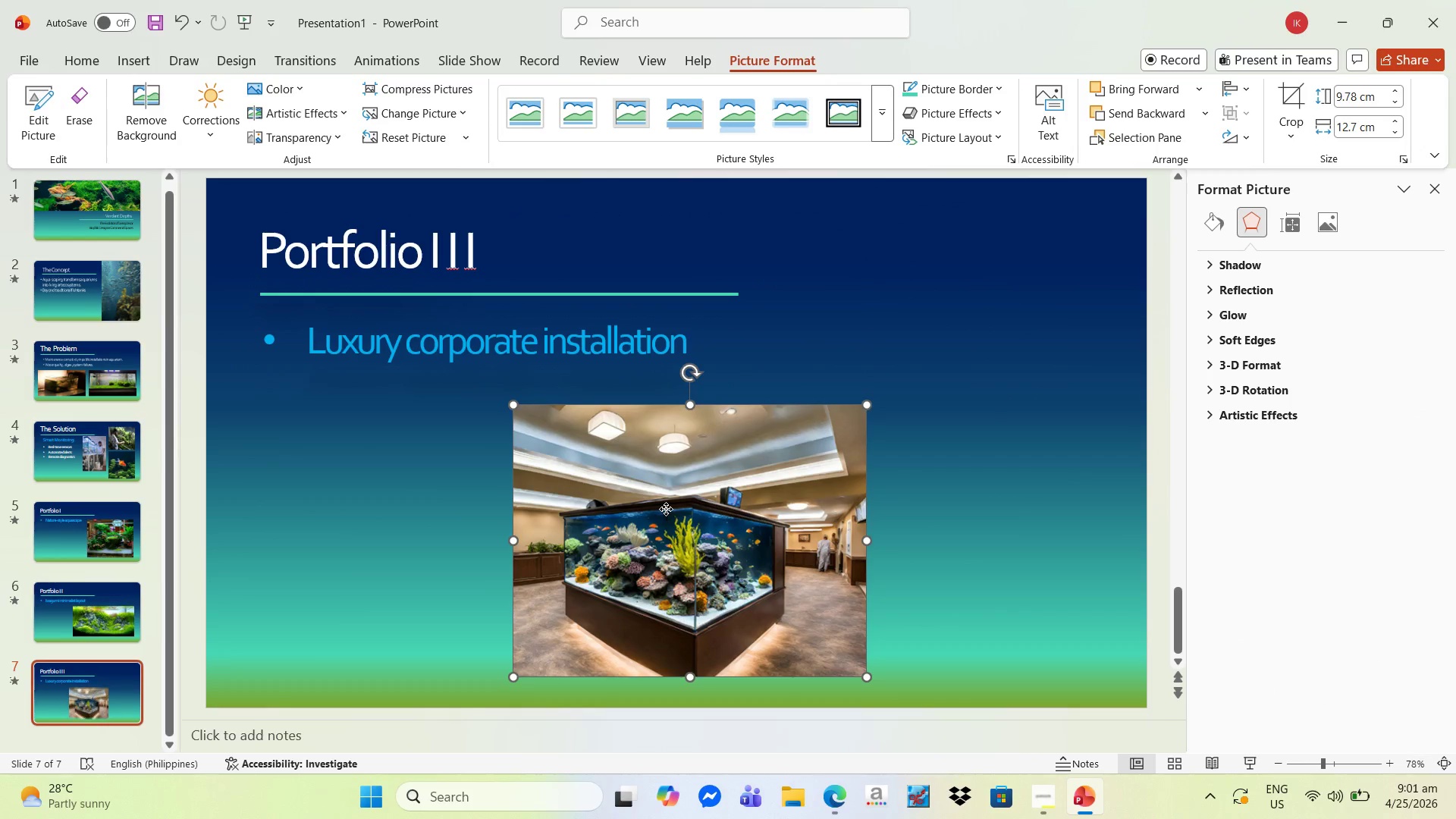 
left_click_drag(start_coordinate=[666, 509], to_coordinate=[666, 496])
 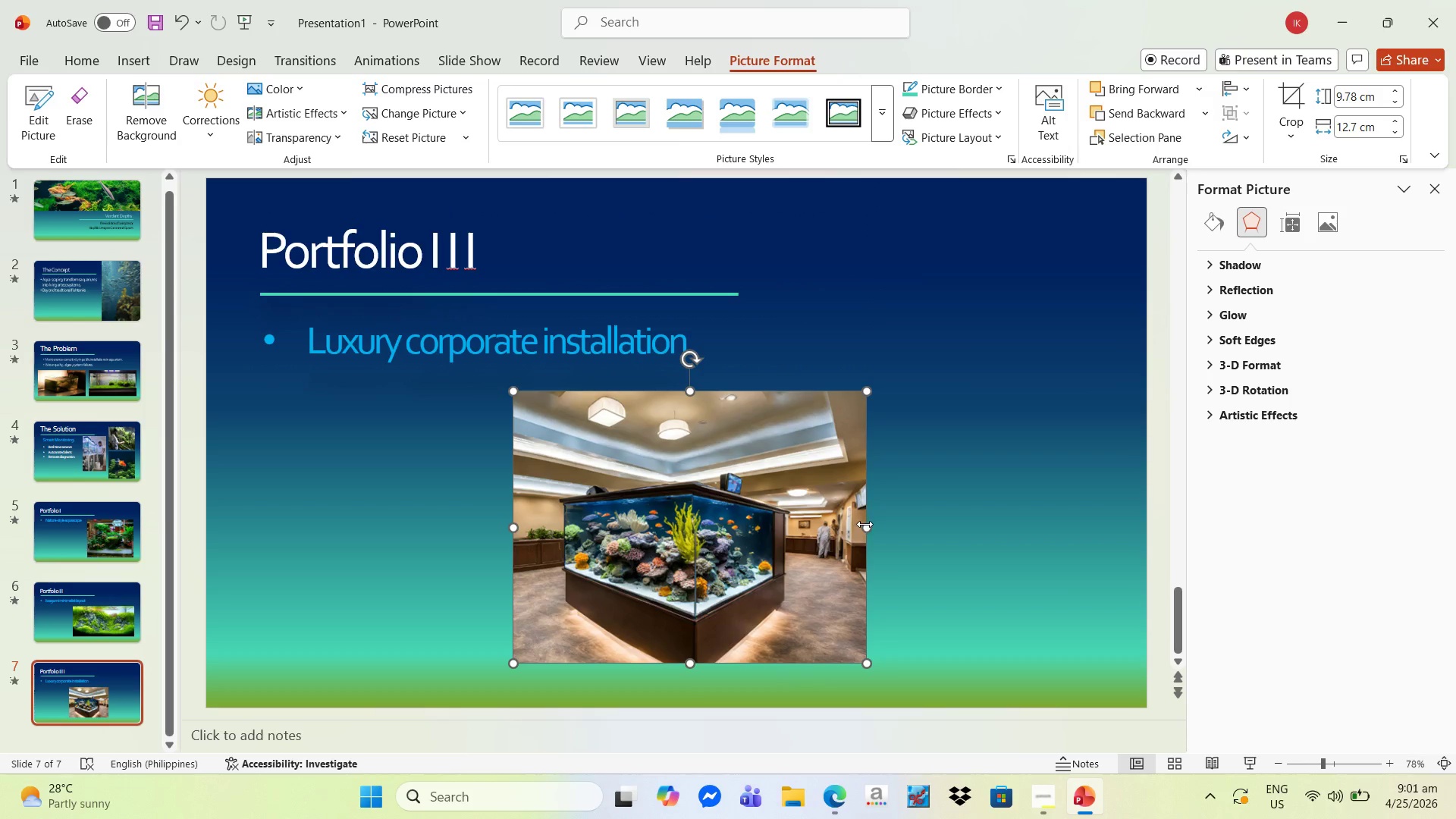 
left_click_drag(start_coordinate=[864, 524], to_coordinate=[815, 519])
 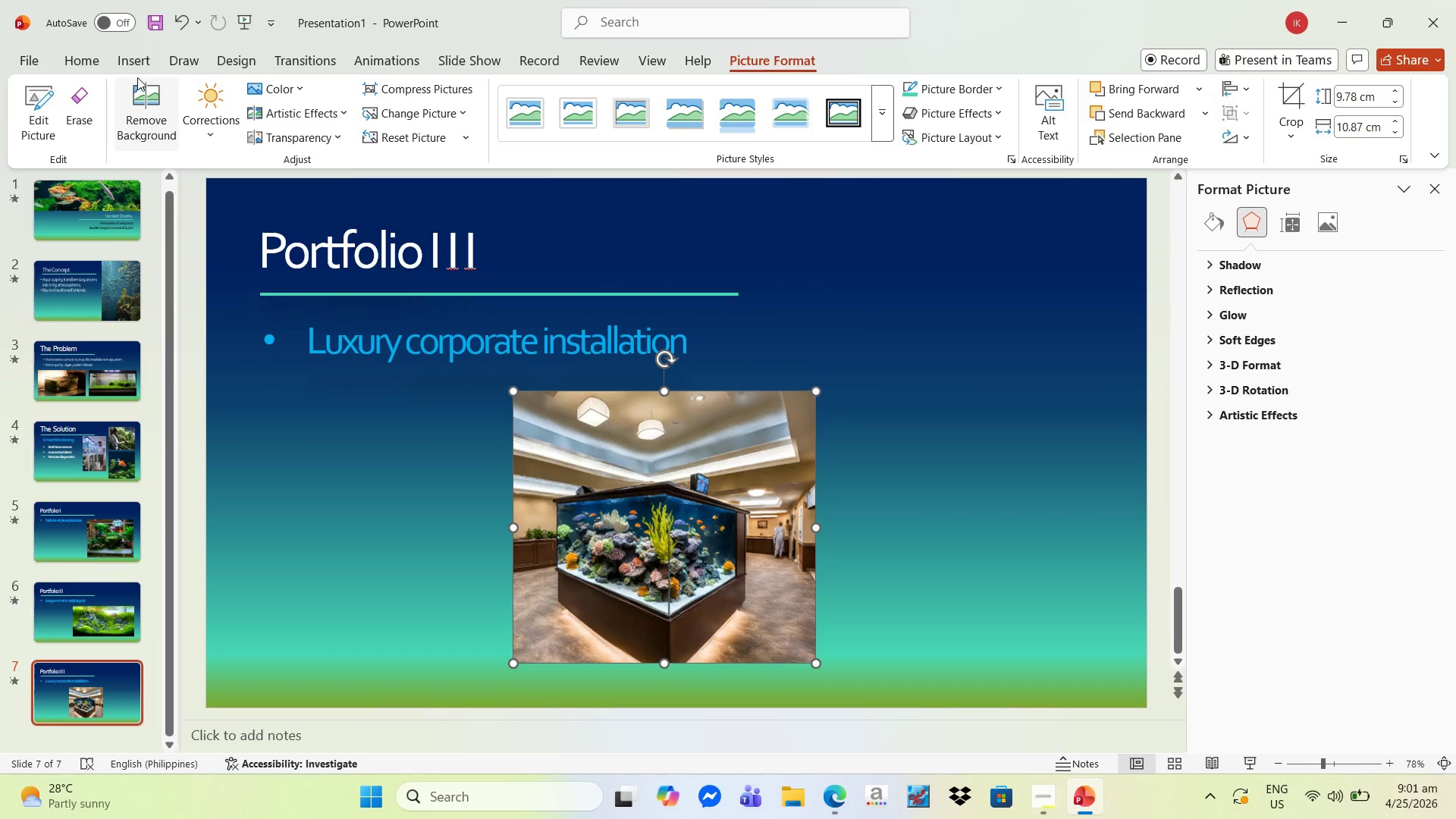 
left_click([140, 62])
 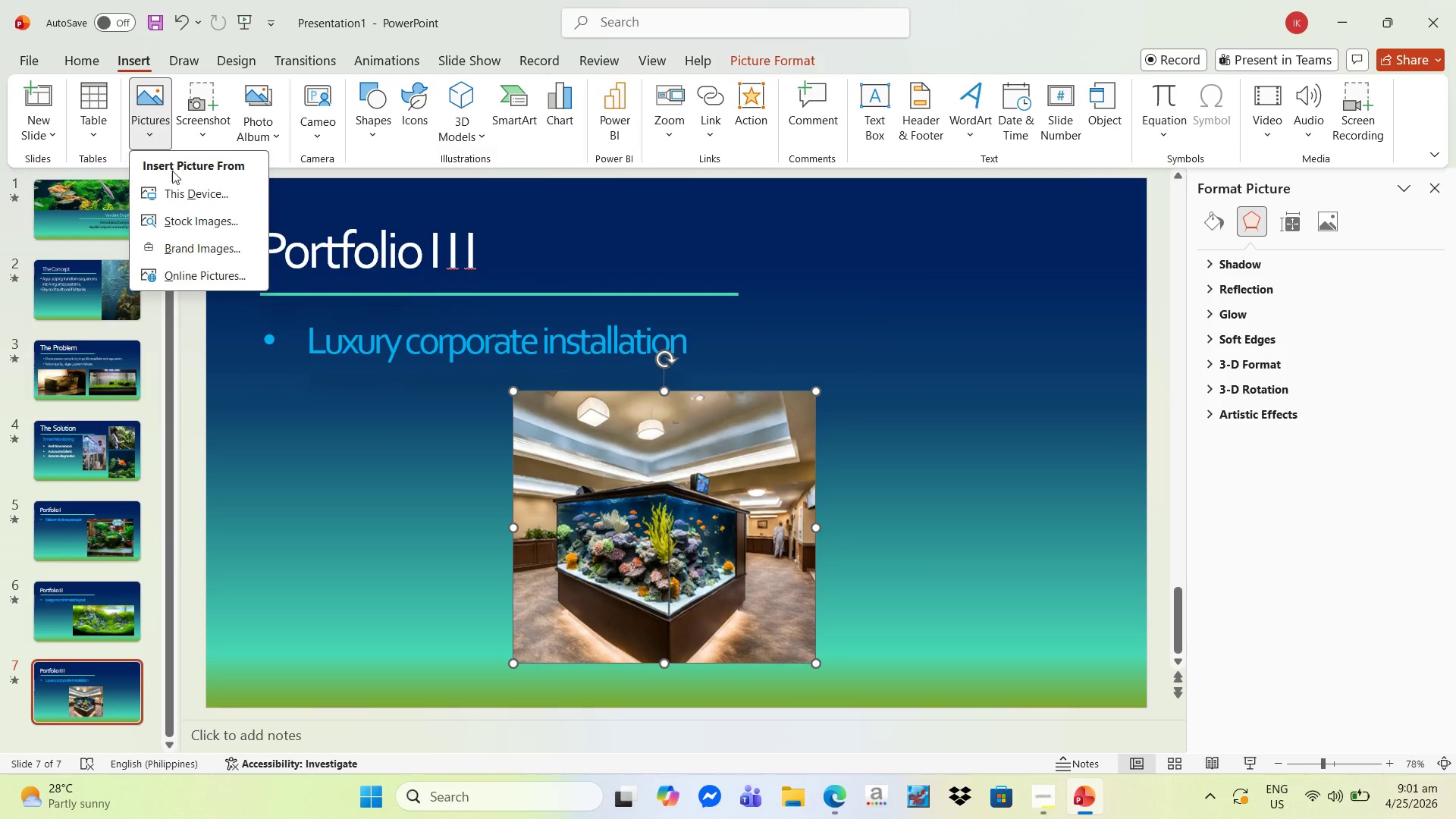 
left_click([174, 198])
 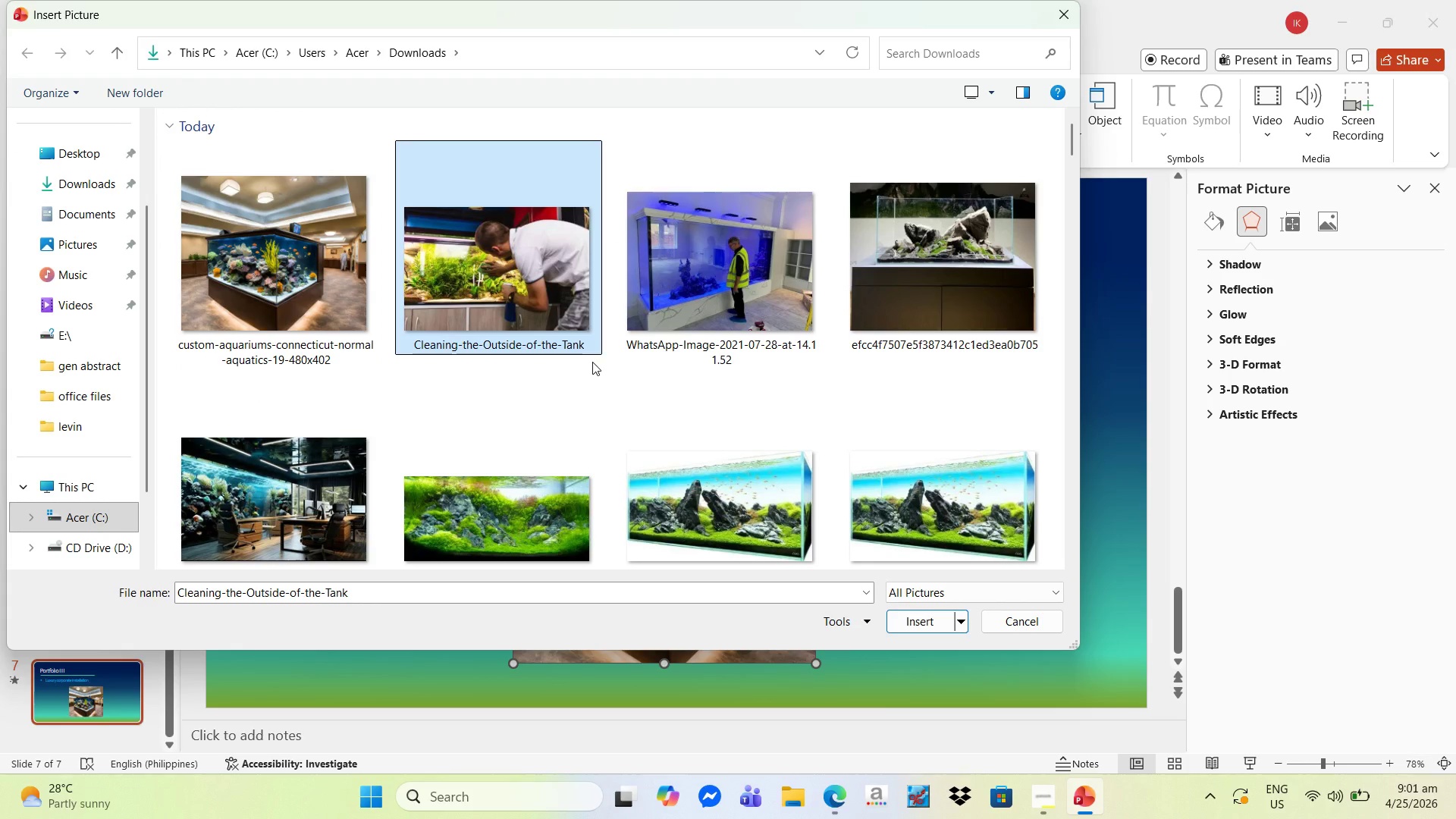 
left_click([689, 286])
 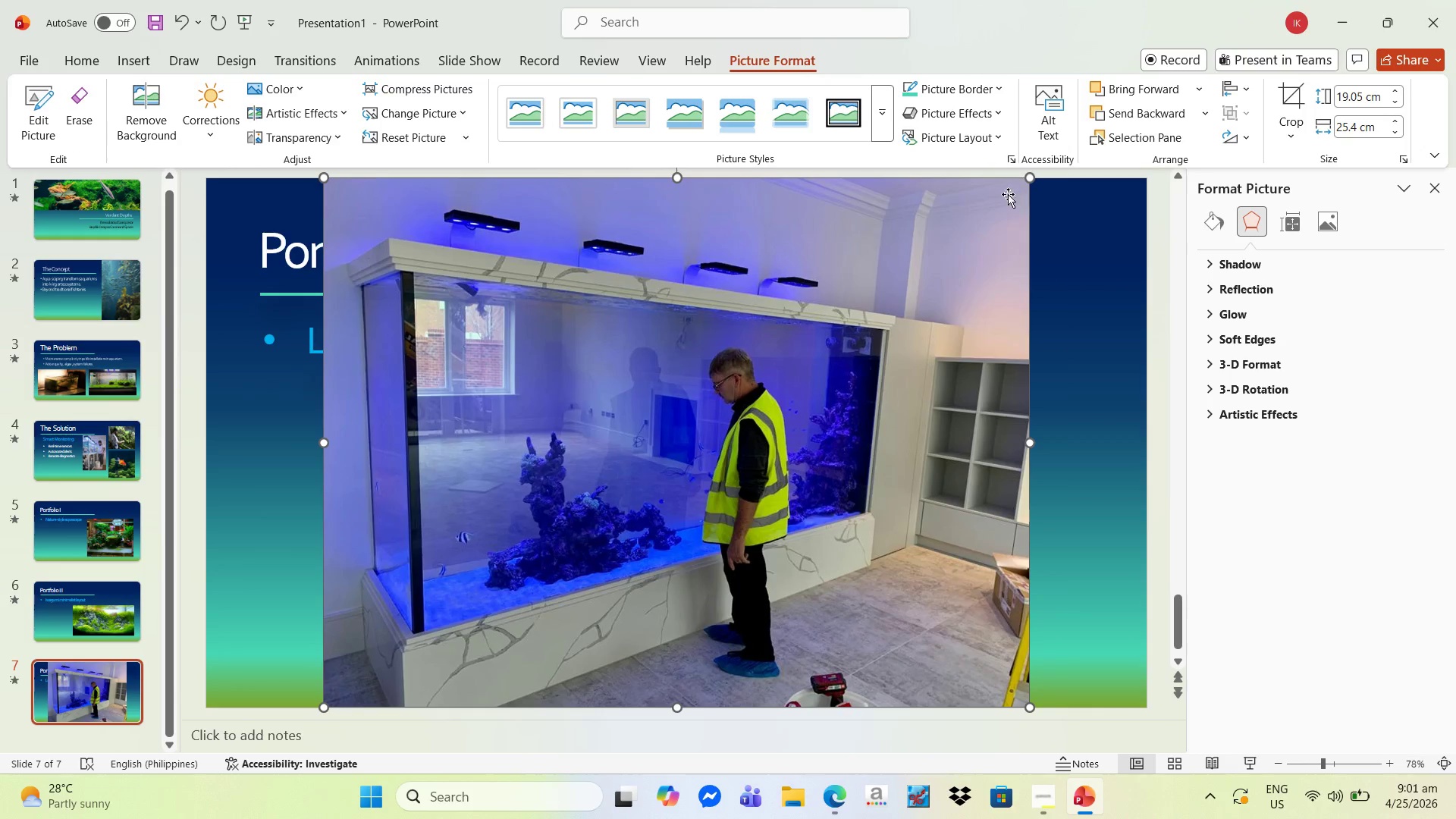 
left_click_drag(start_coordinate=[1029, 177], to_coordinate=[497, 339])
 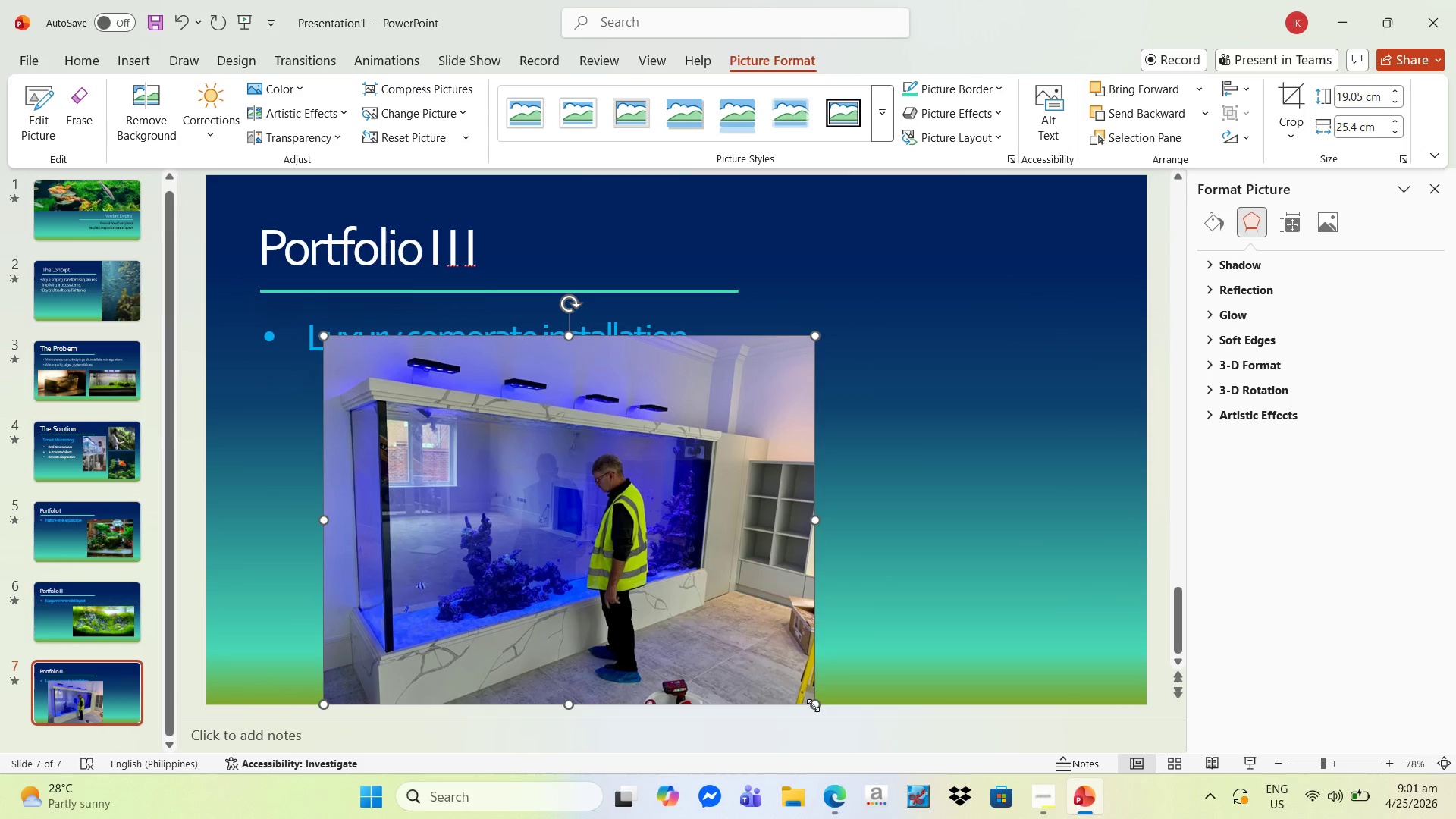 
left_click_drag(start_coordinate=[814, 705], to_coordinate=[658, 607])
 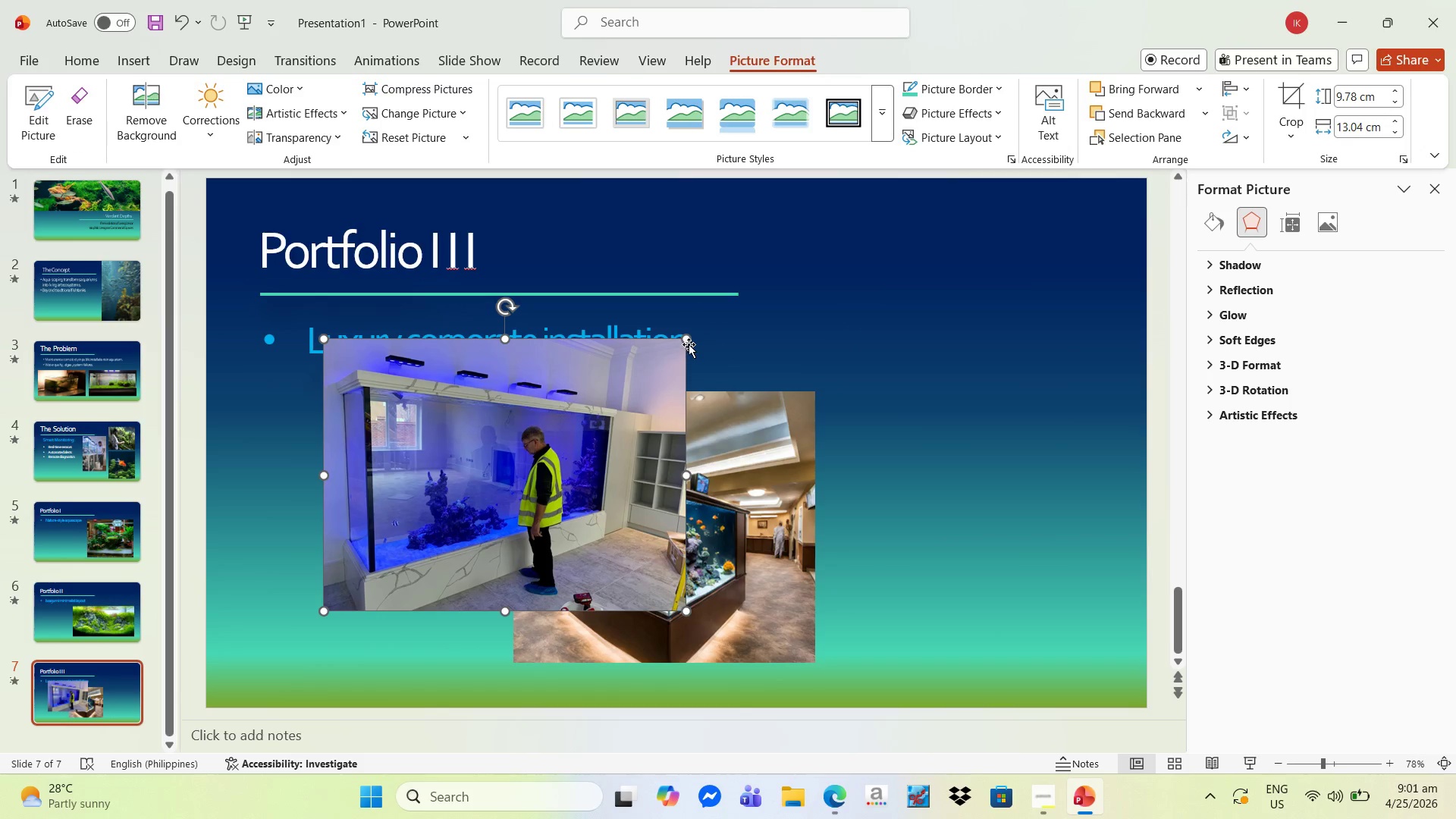 
left_click_drag(start_coordinate=[688, 338], to_coordinate=[585, 391])
 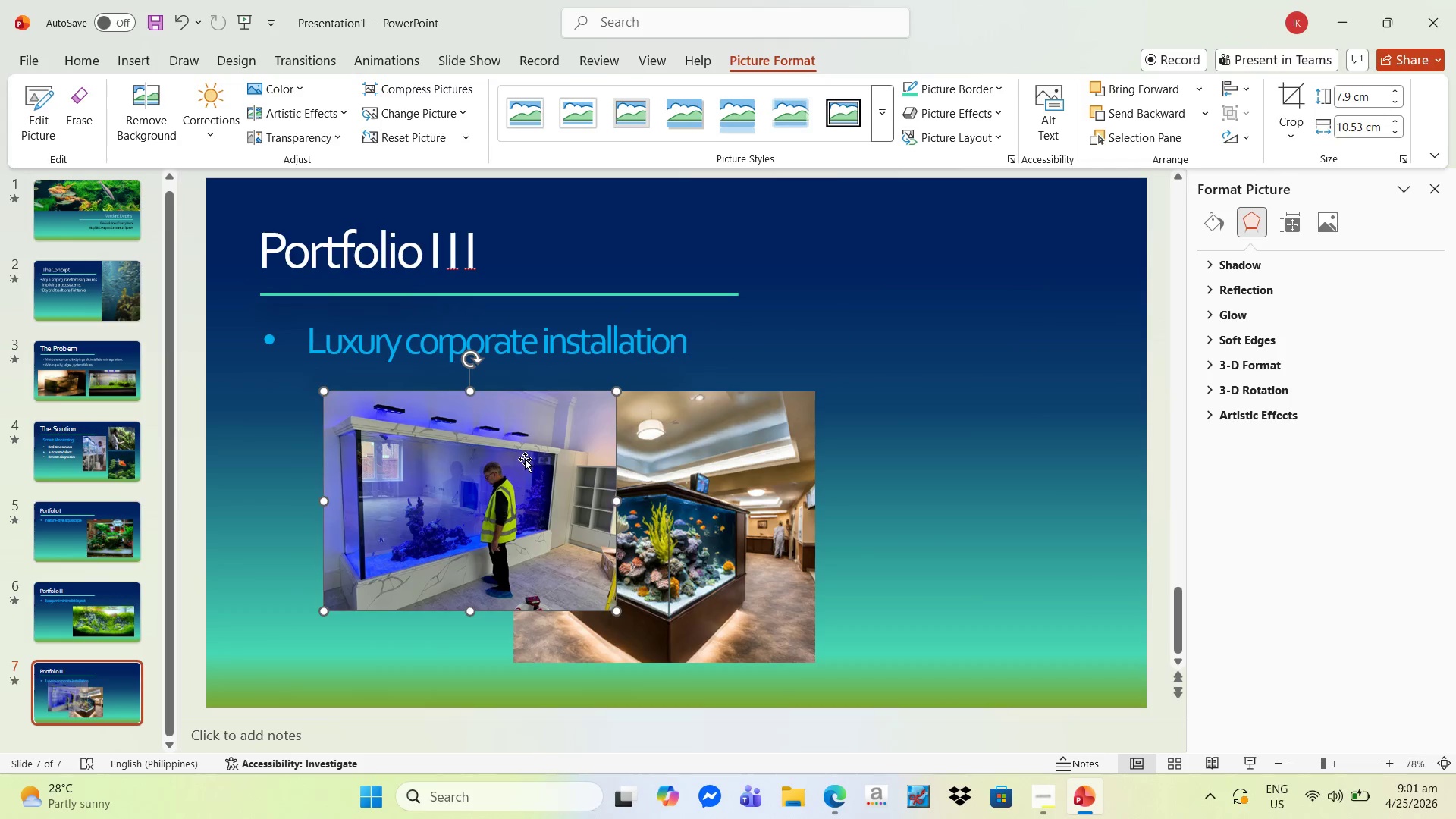 
left_click_drag(start_coordinate=[521, 460], to_coordinate=[416, 488])
 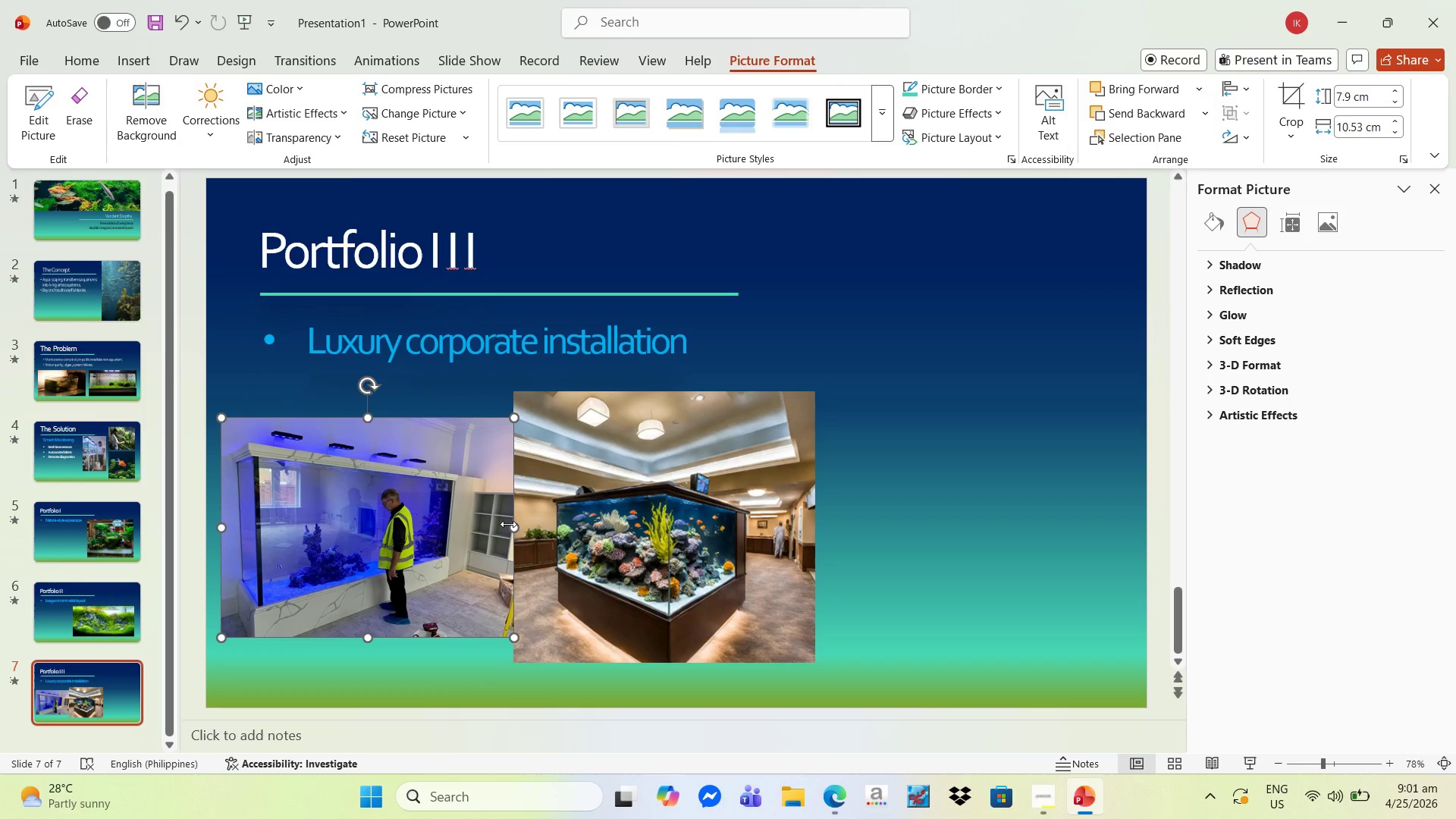 
left_click_drag(start_coordinate=[509, 524], to_coordinate=[487, 518])
 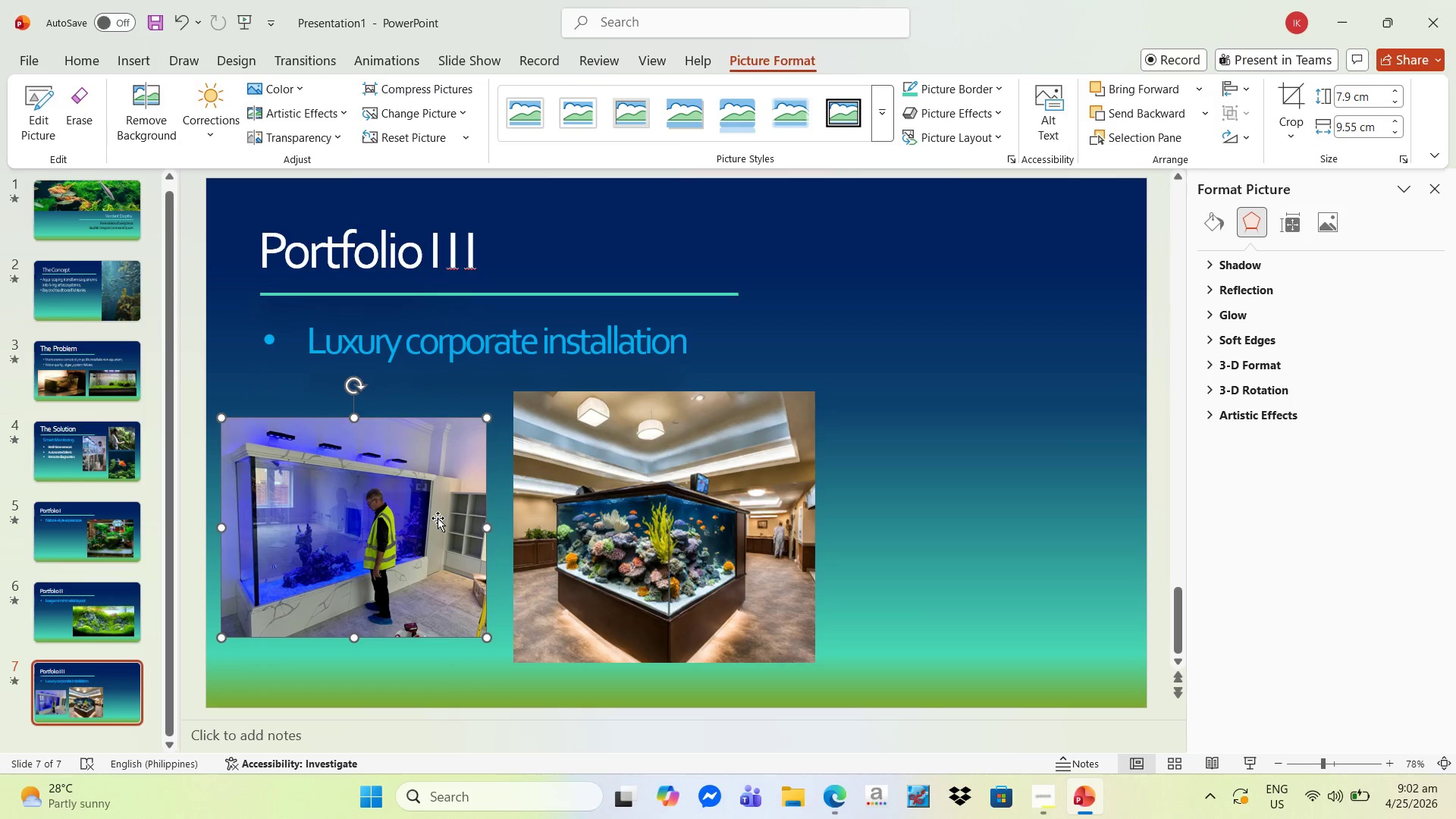 
left_click_drag(start_coordinate=[438, 518], to_coordinate=[448, 521])
 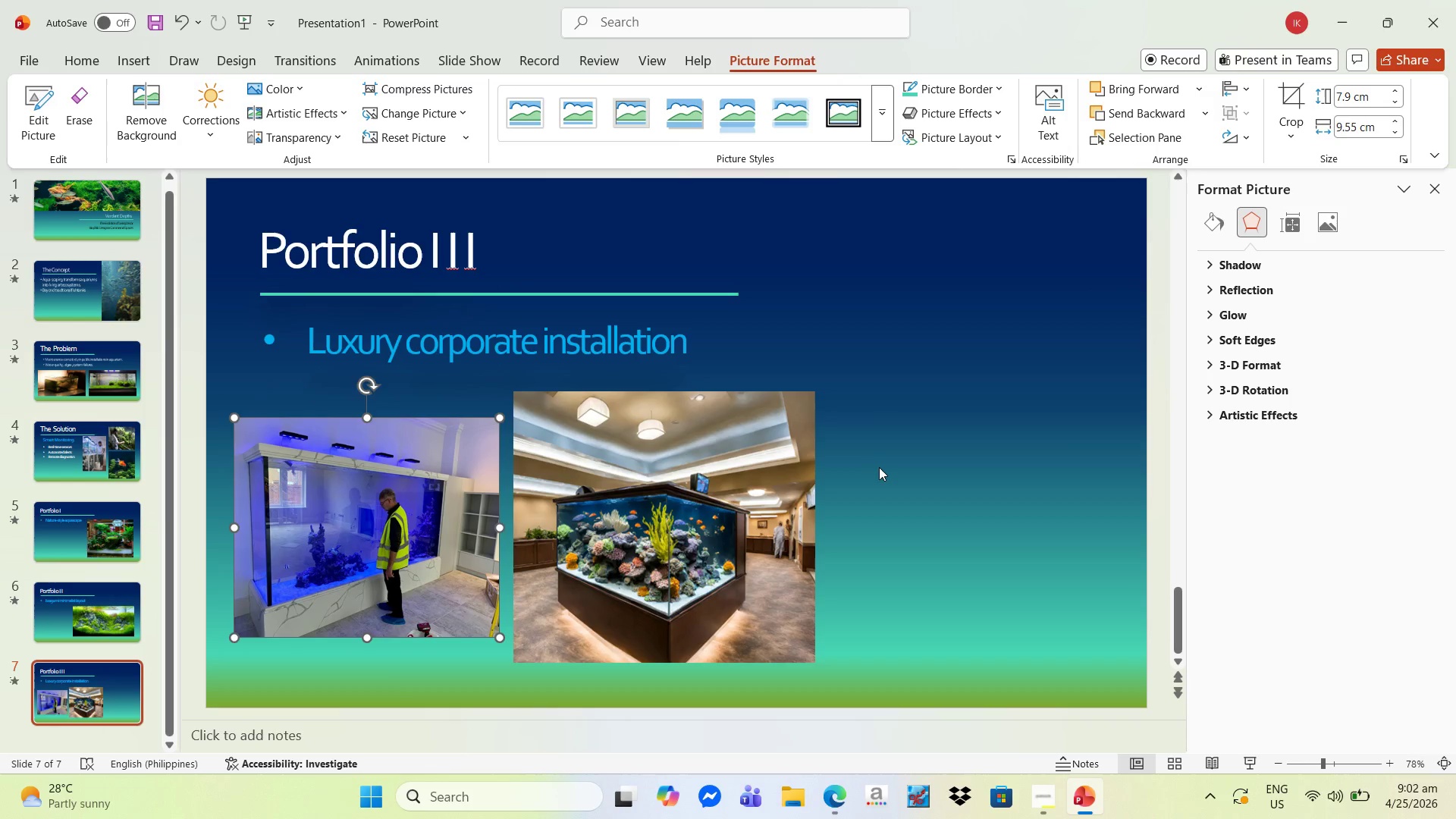 
left_click([882, 467])
 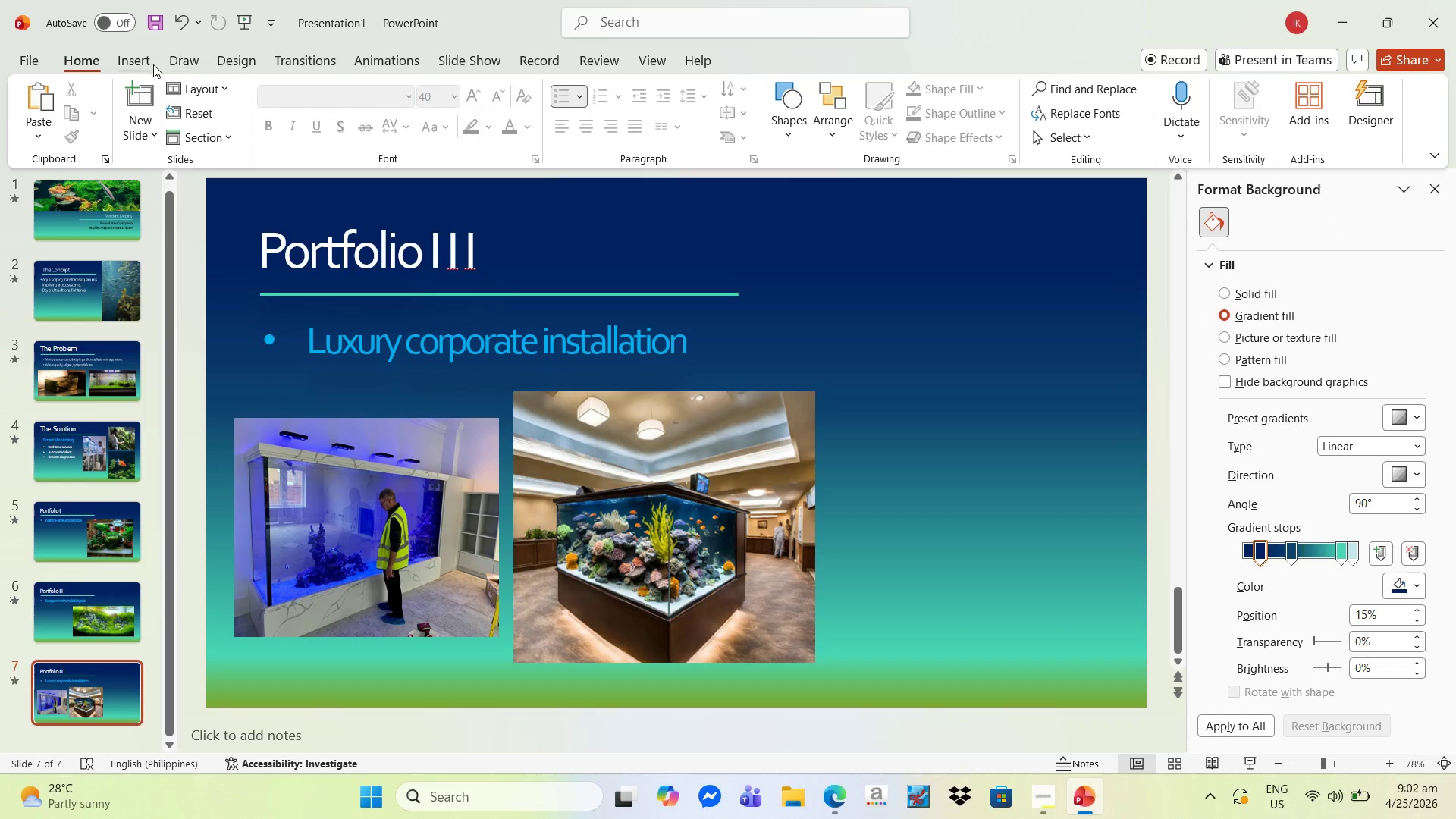 
left_click([148, 93])
 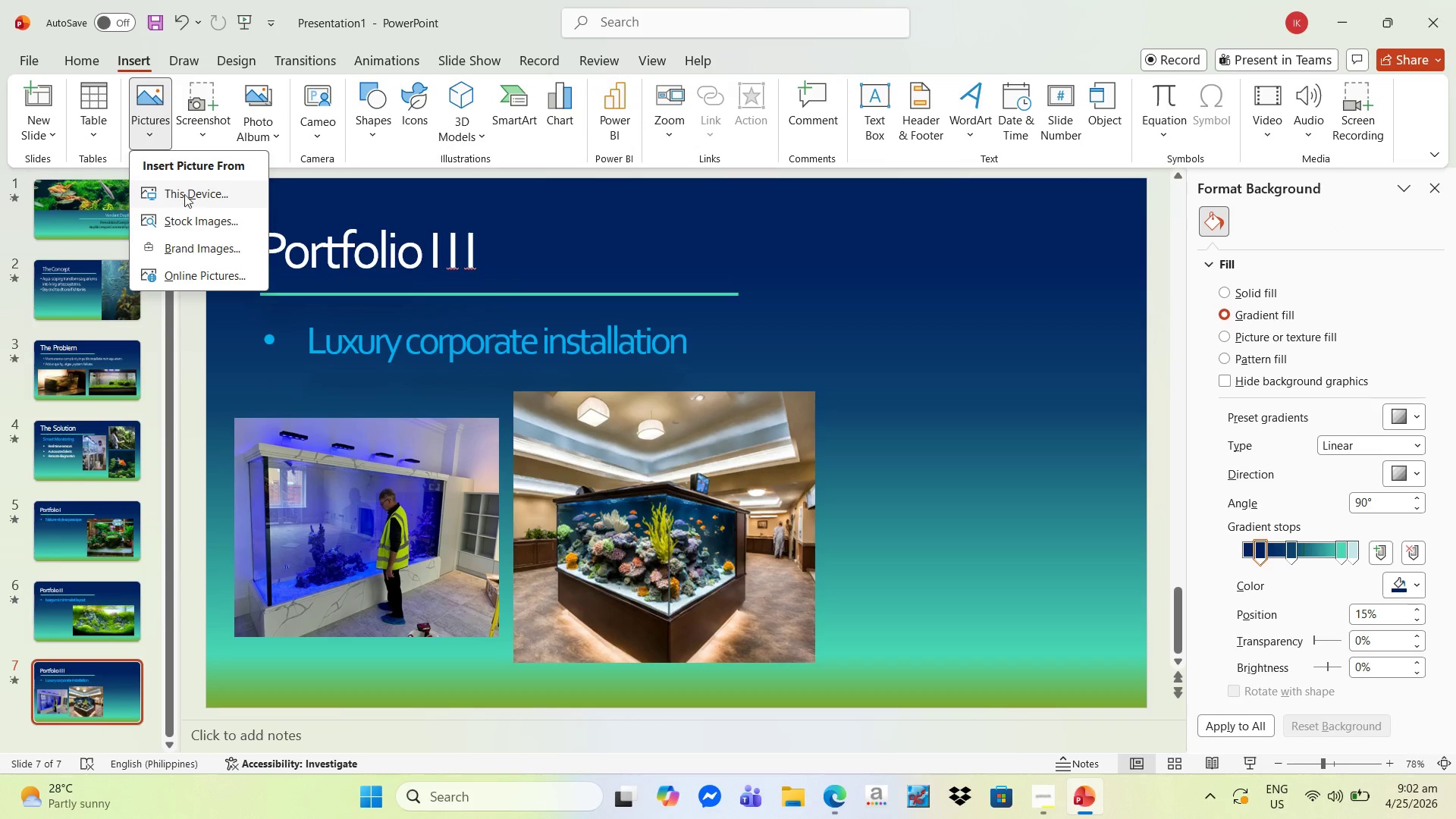 
left_click([187, 188])
 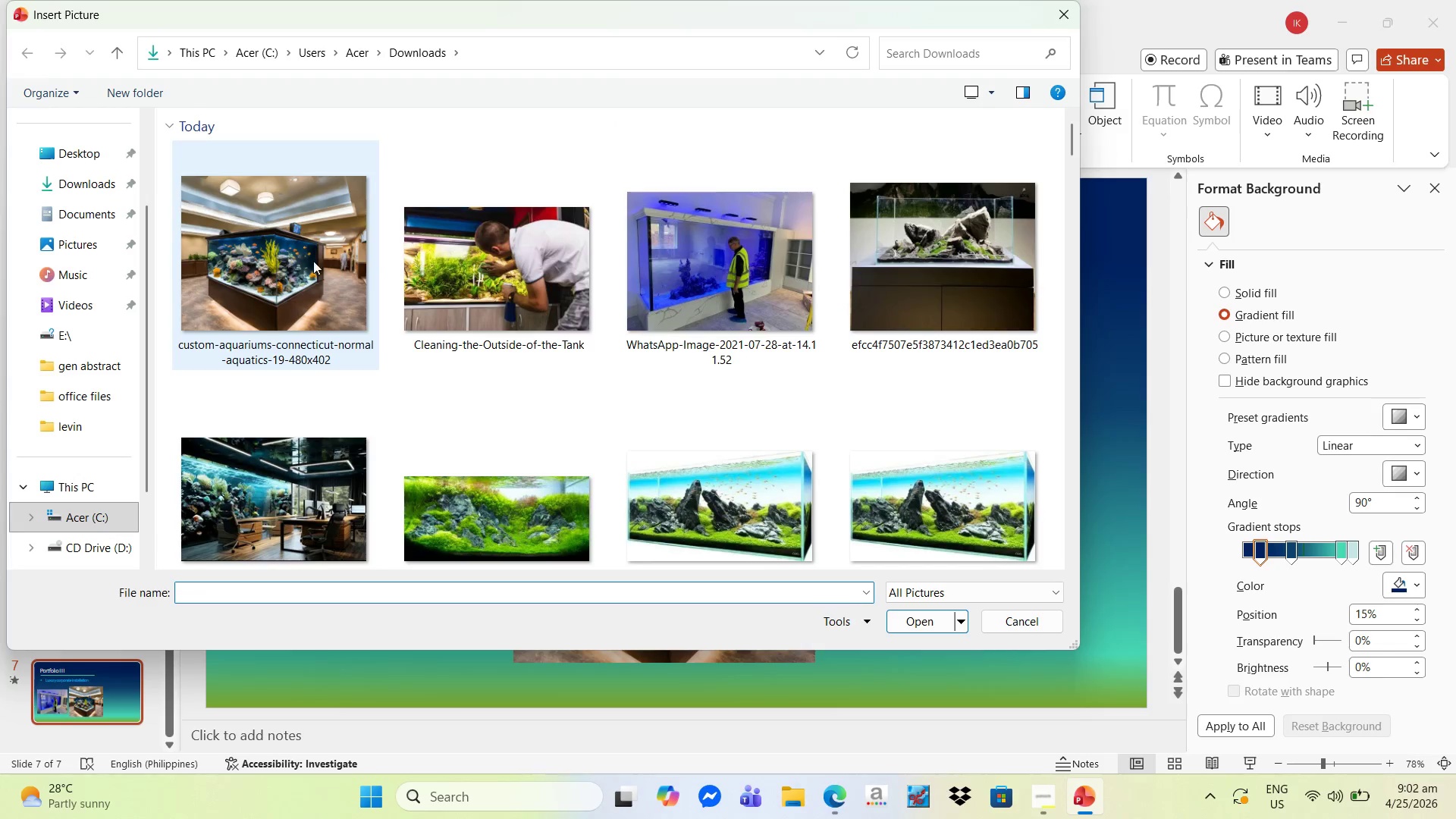 
left_click([467, 259])
 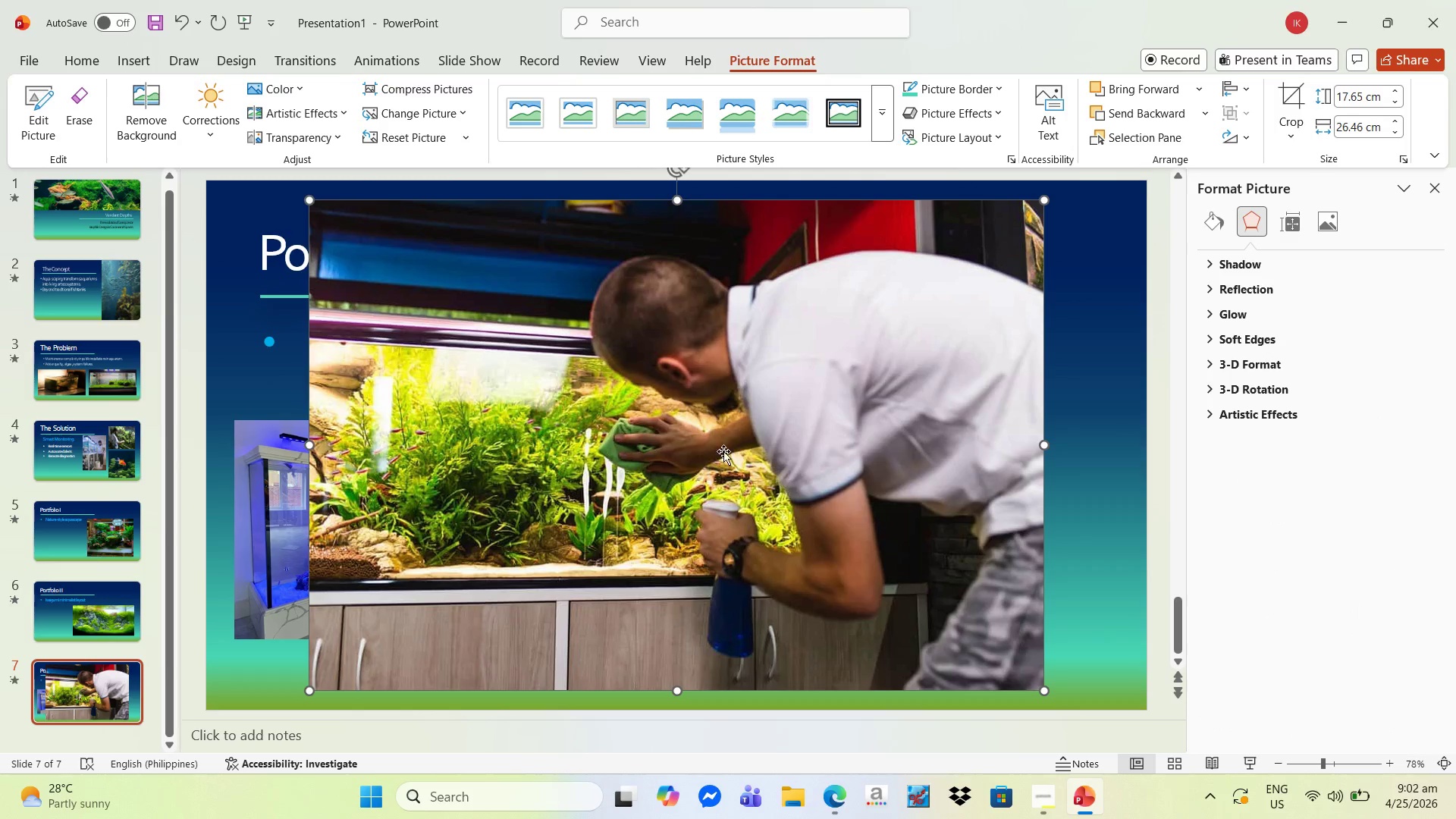 
left_click_drag(start_coordinate=[309, 202], to_coordinate=[780, 462])
 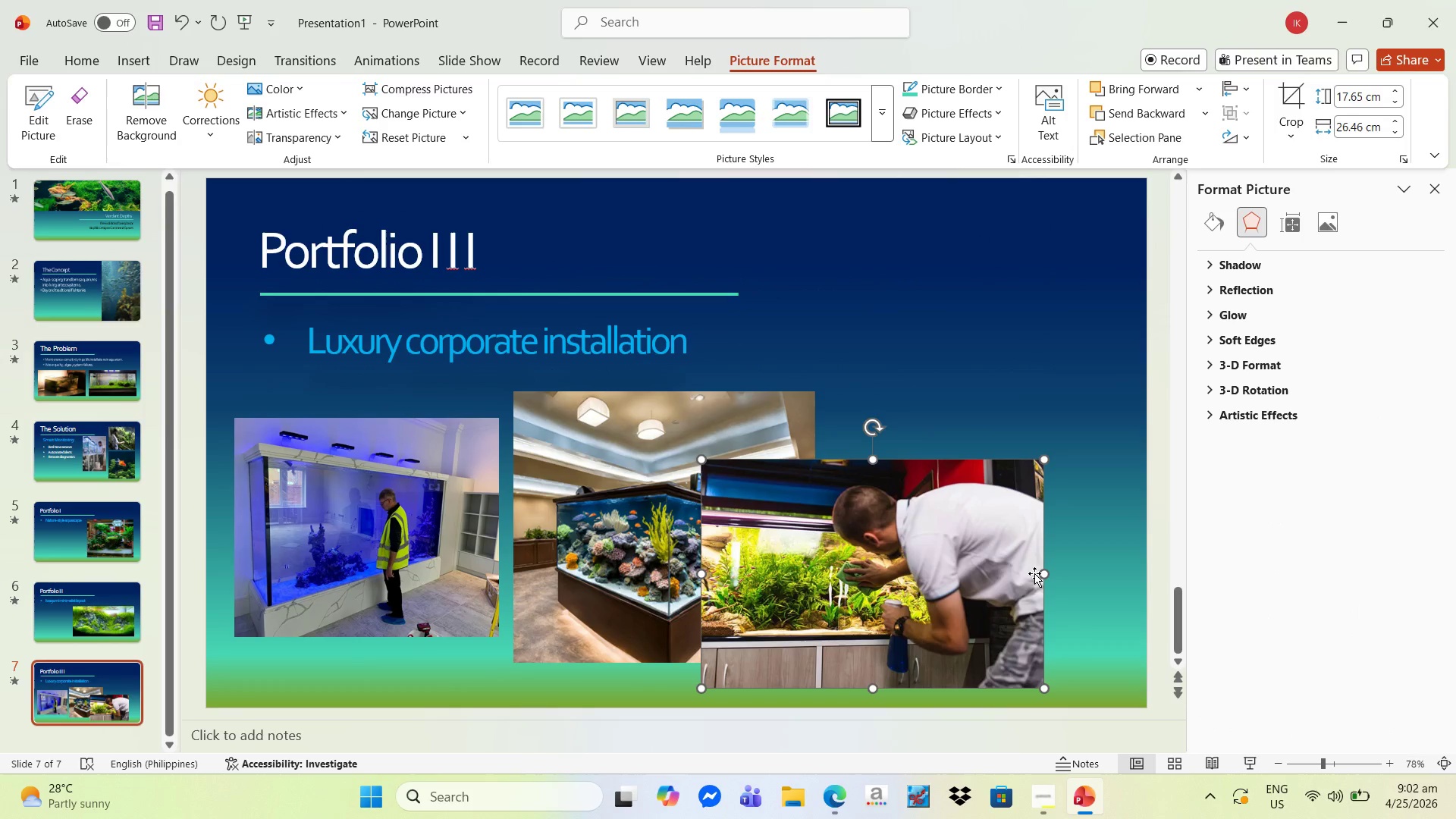 
left_click_drag(start_coordinate=[990, 556], to_coordinate=[526, 516])
 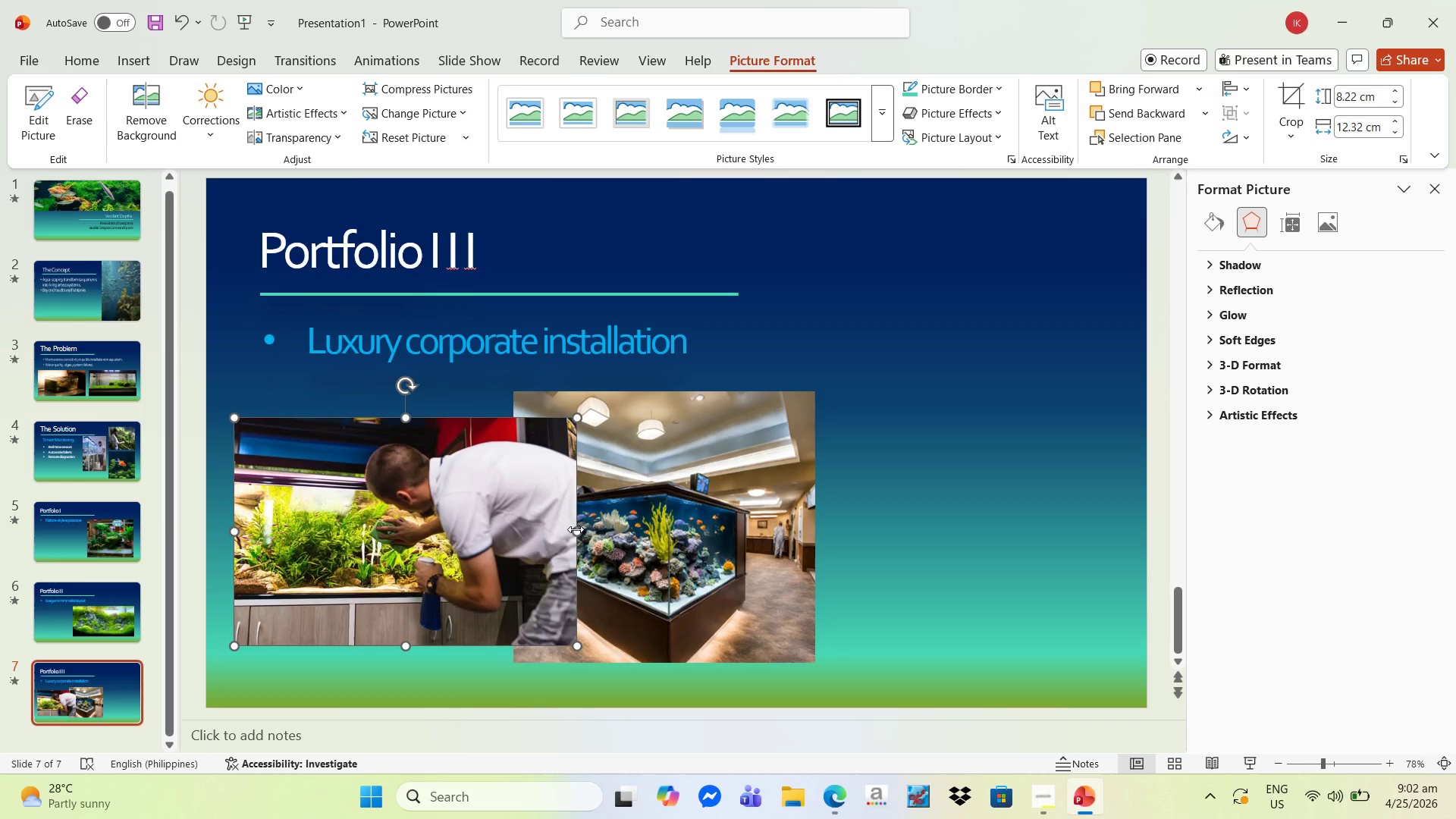 
left_click_drag(start_coordinate=[576, 529], to_coordinate=[502, 523])
 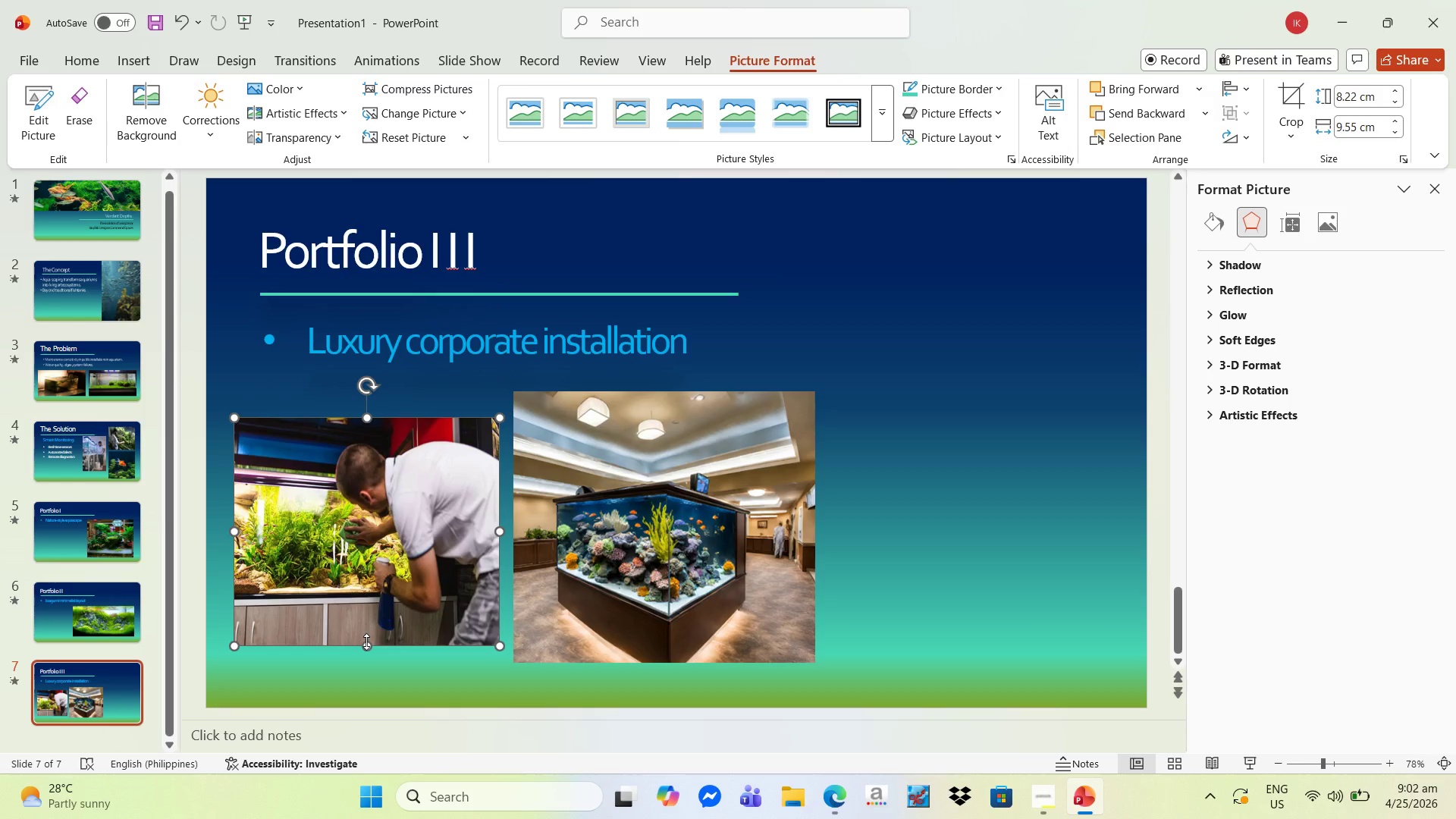 
left_click_drag(start_coordinate=[364, 646], to_coordinate=[369, 635])
 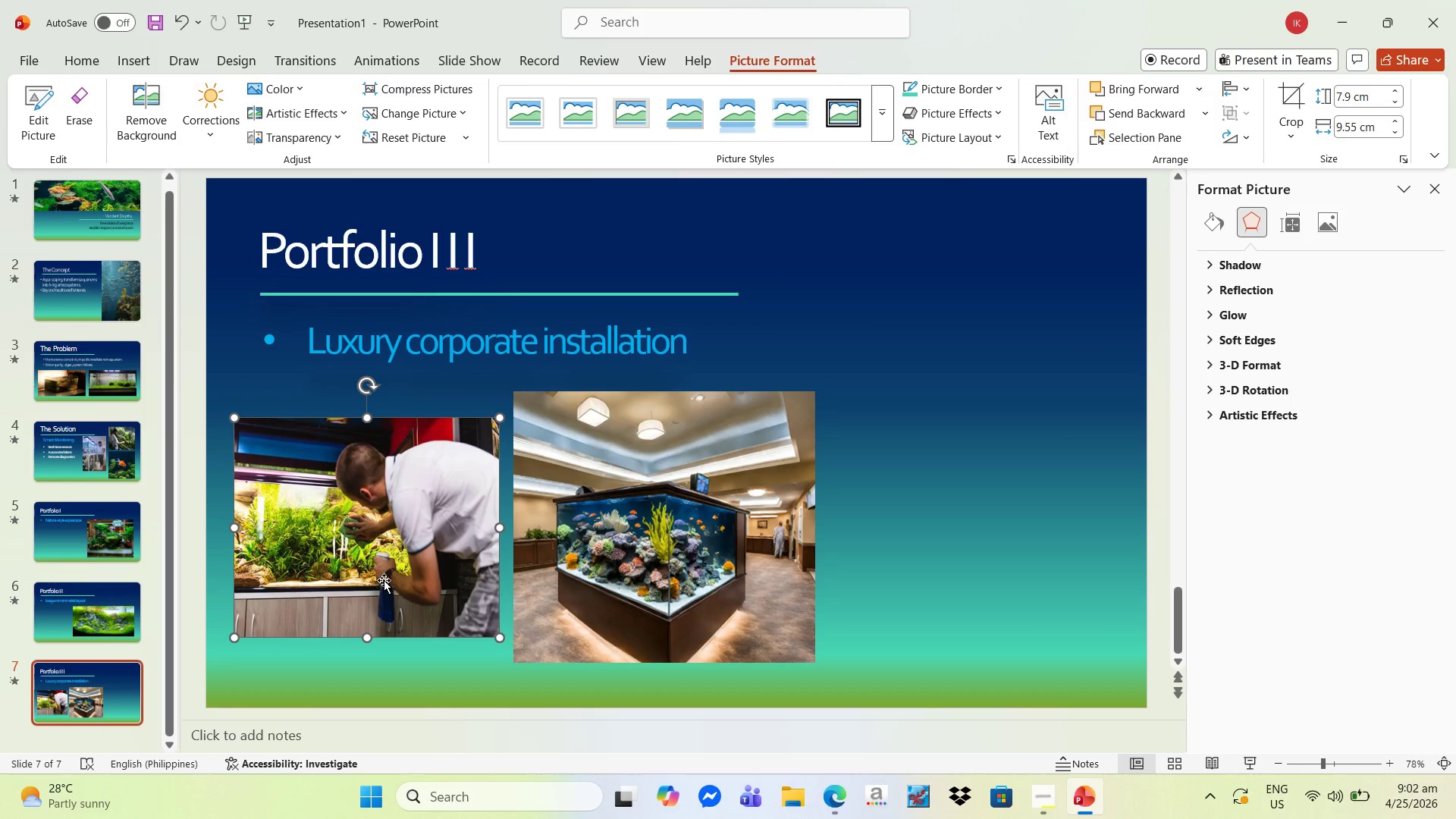 
left_click_drag(start_coordinate=[382, 578], to_coordinate=[996, 585])
 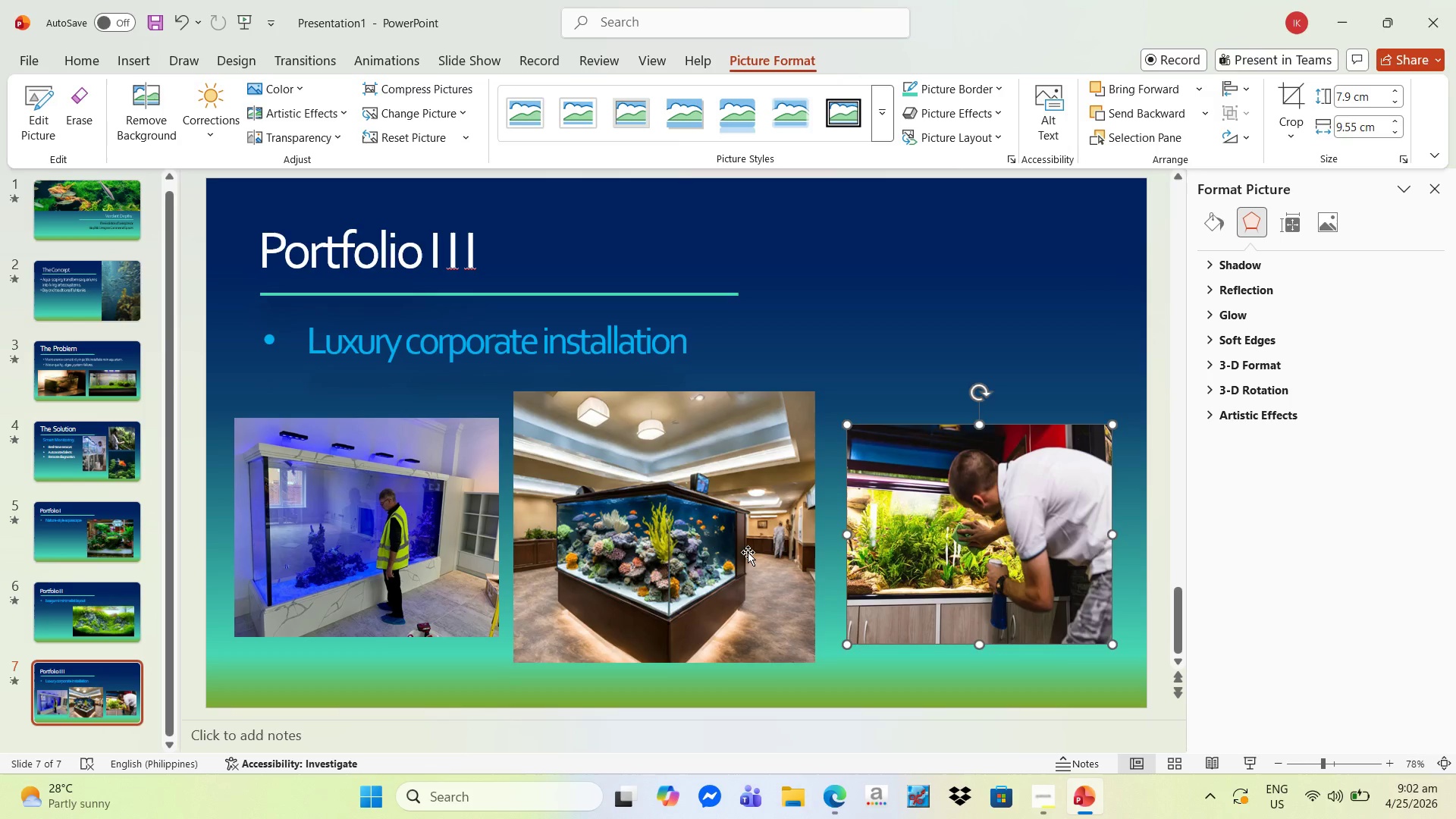 
left_click([748, 552])
 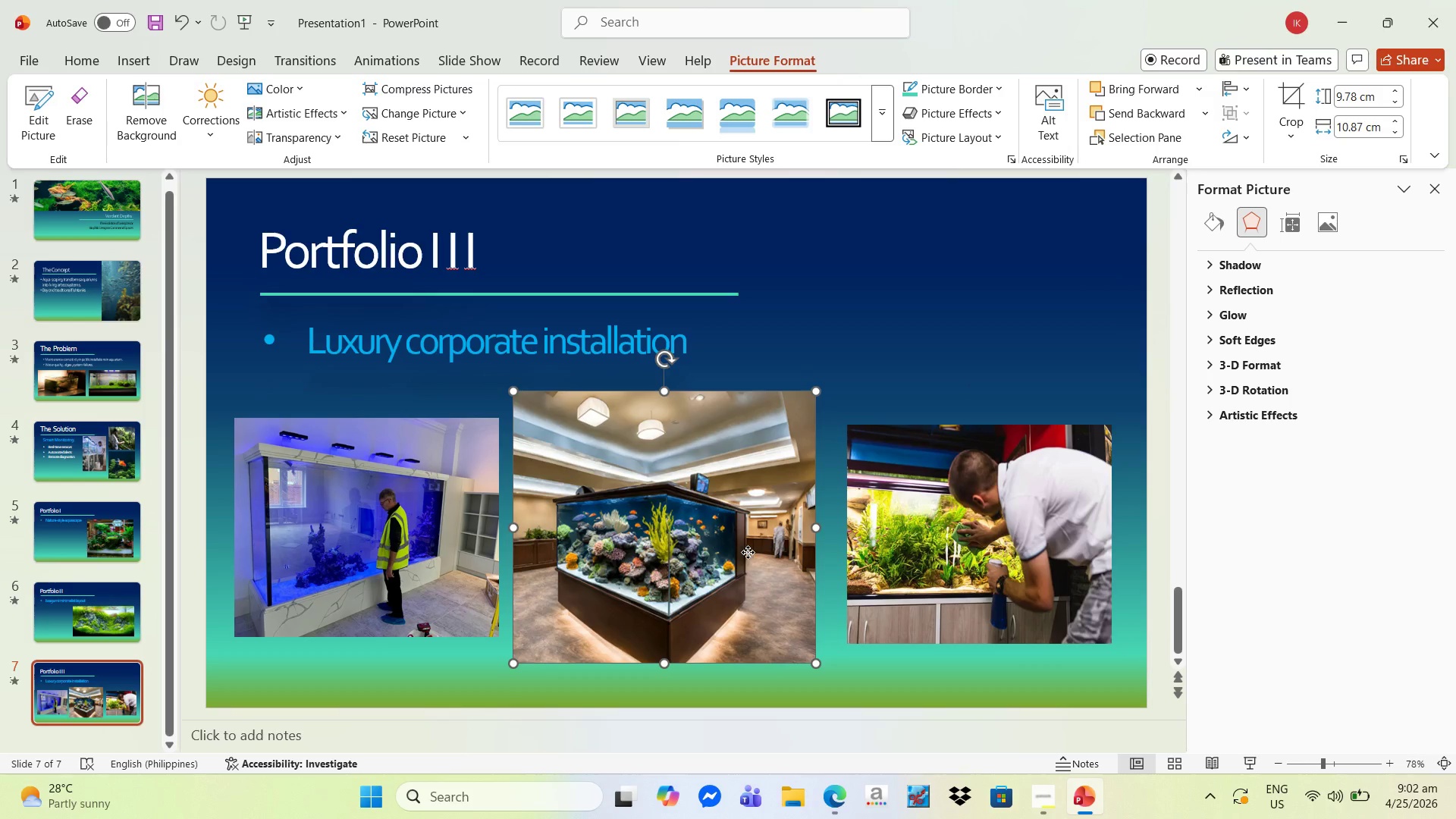 
left_click_drag(start_coordinate=[748, 552], to_coordinate=[755, 552])
 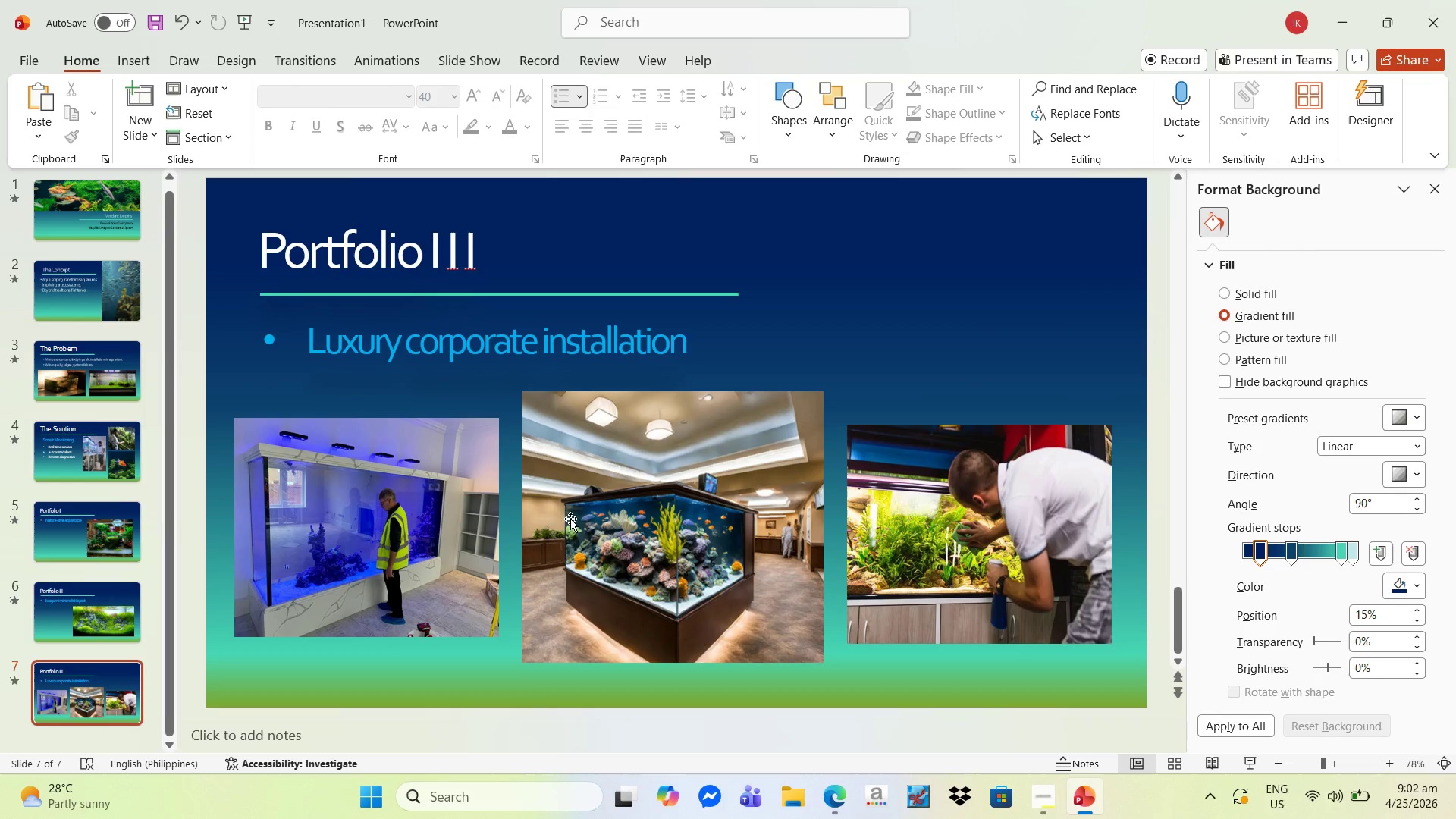 
wait(5.16)
 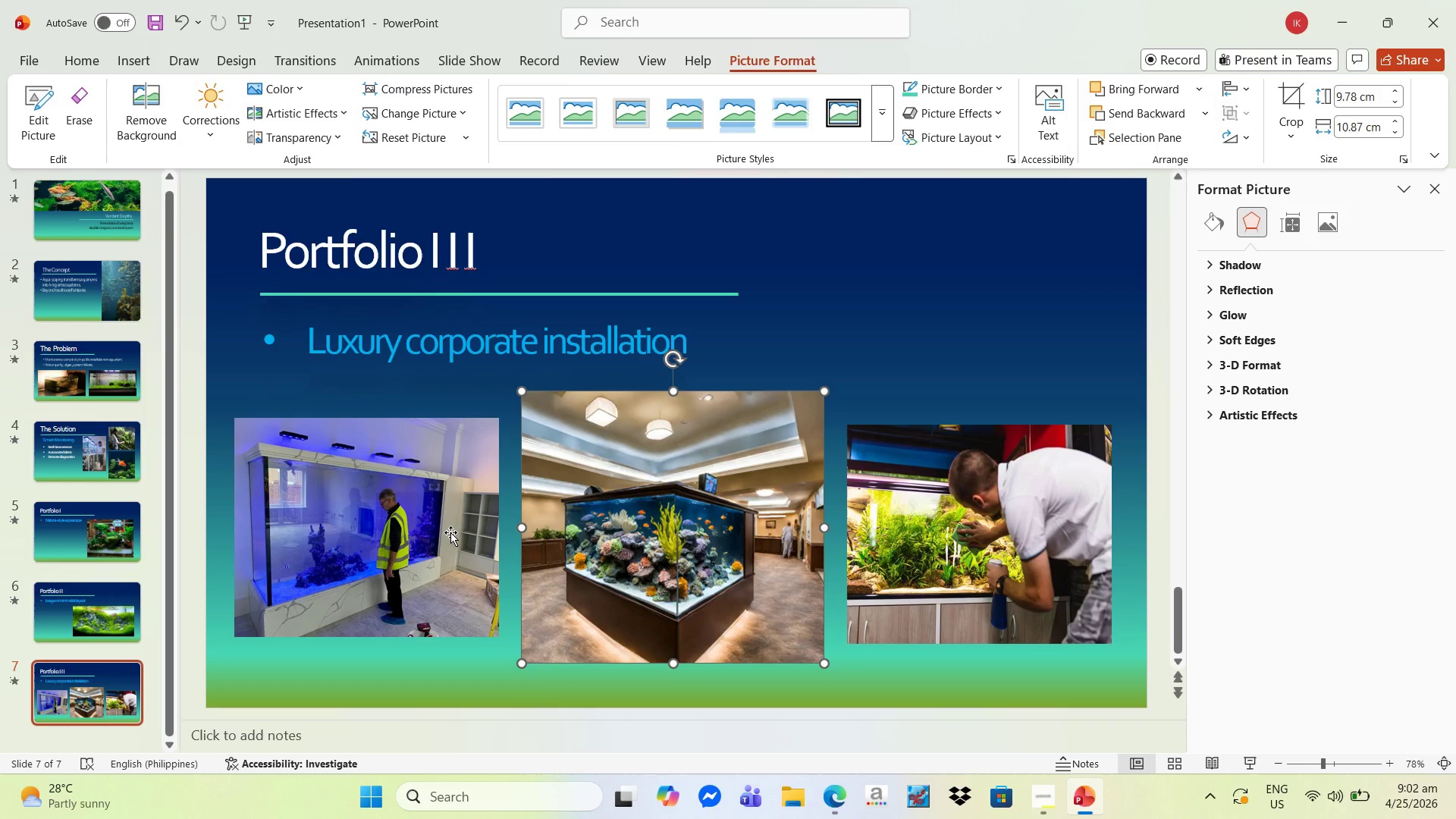 
left_click([94, 685])
 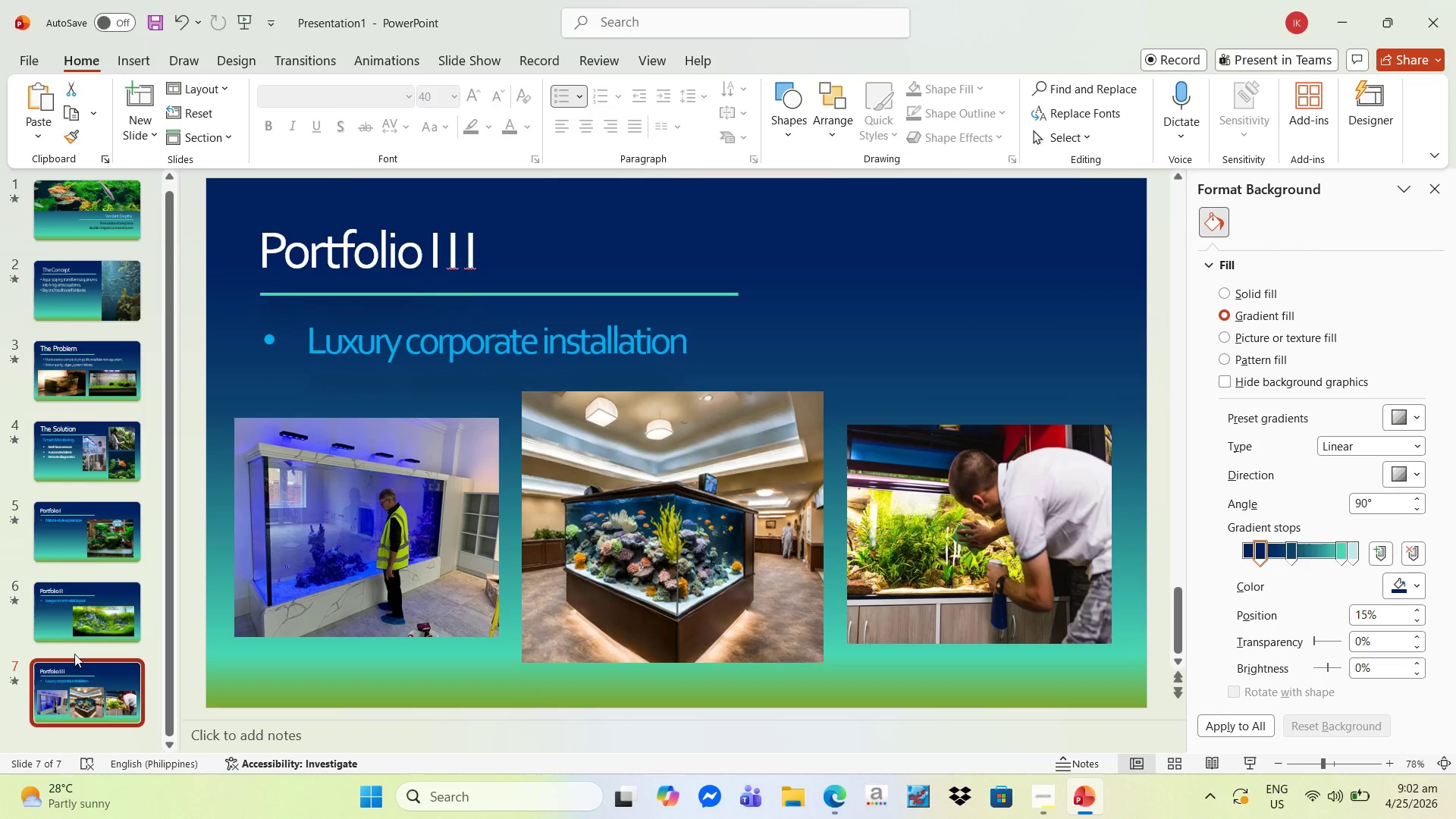 
mouse_move([85, 661])
 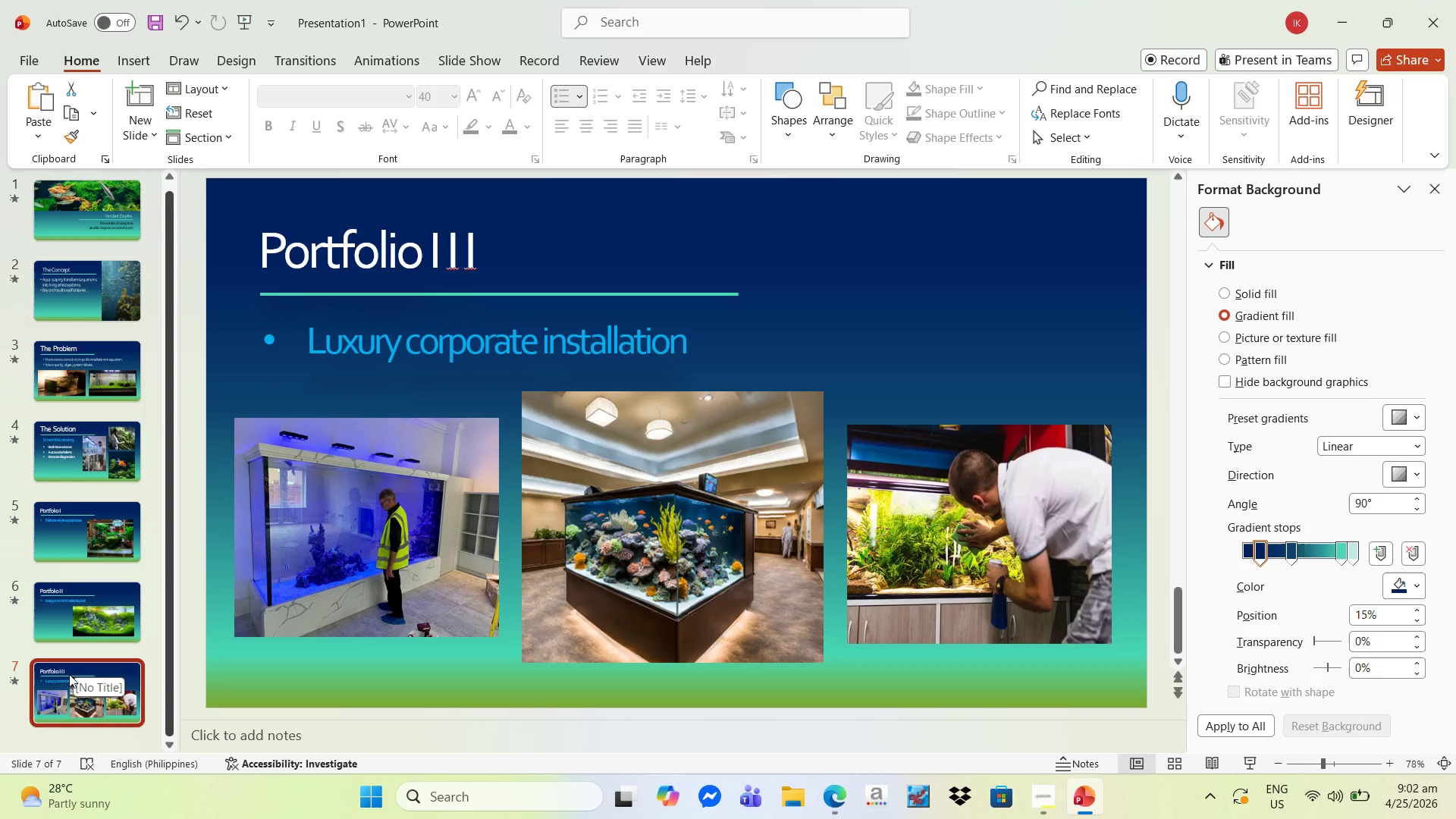 
mouse_move([62, 676])
 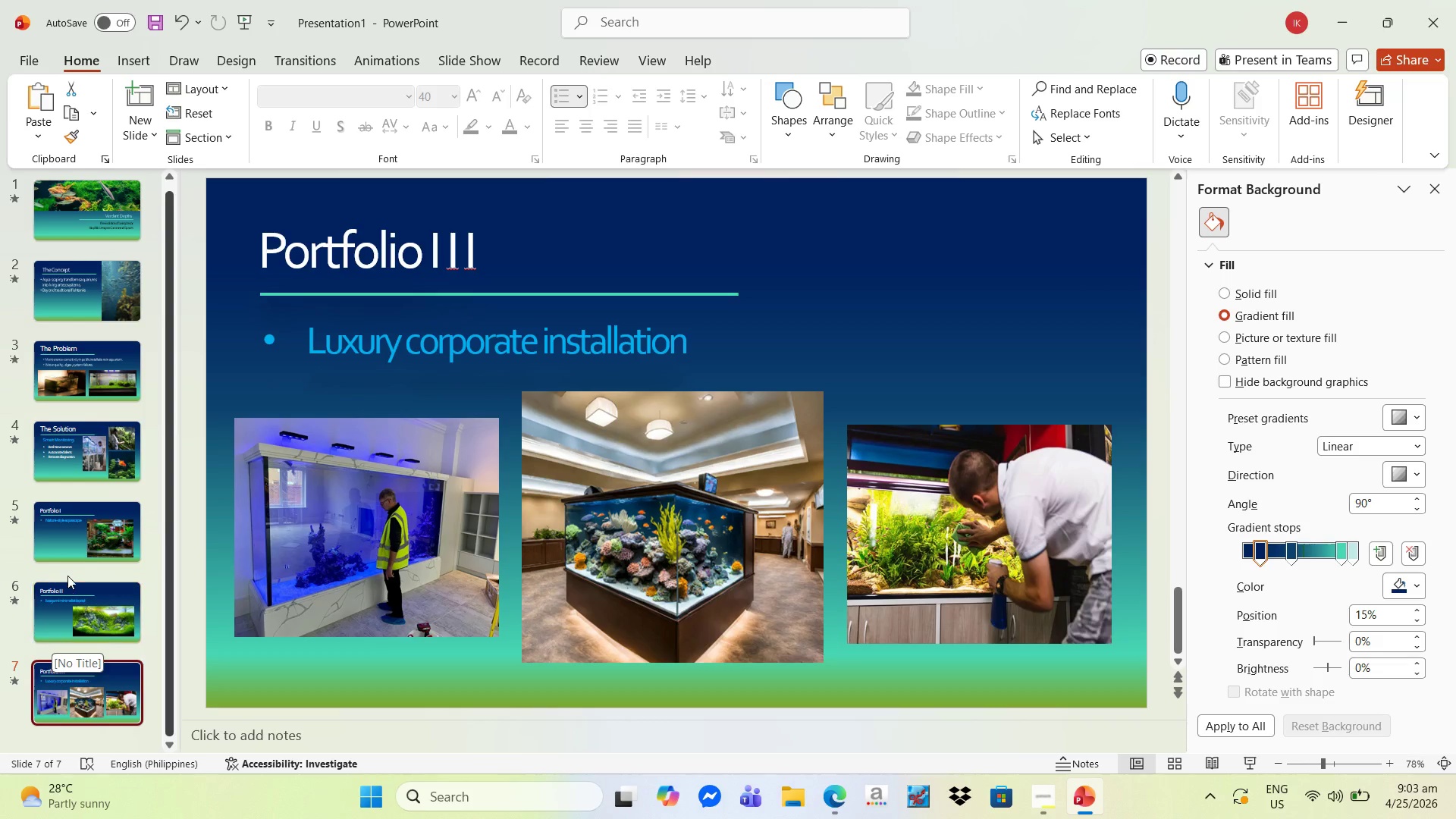 
scroll: coordinate [57, 555], scroll_direction: up, amount: 29.0
 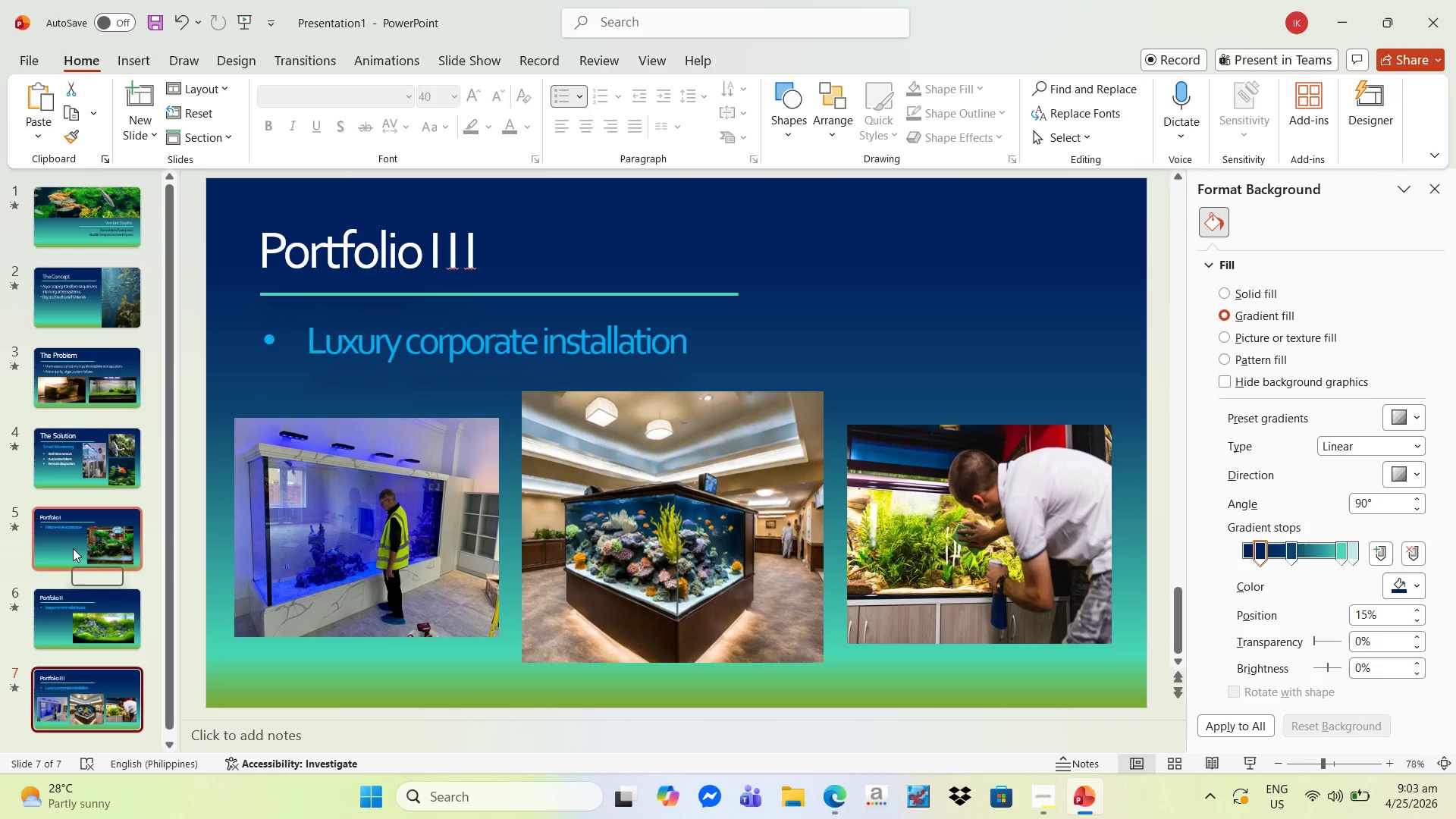 
scroll: coordinate [64, 530], scroll_direction: down, amount: 1.0
 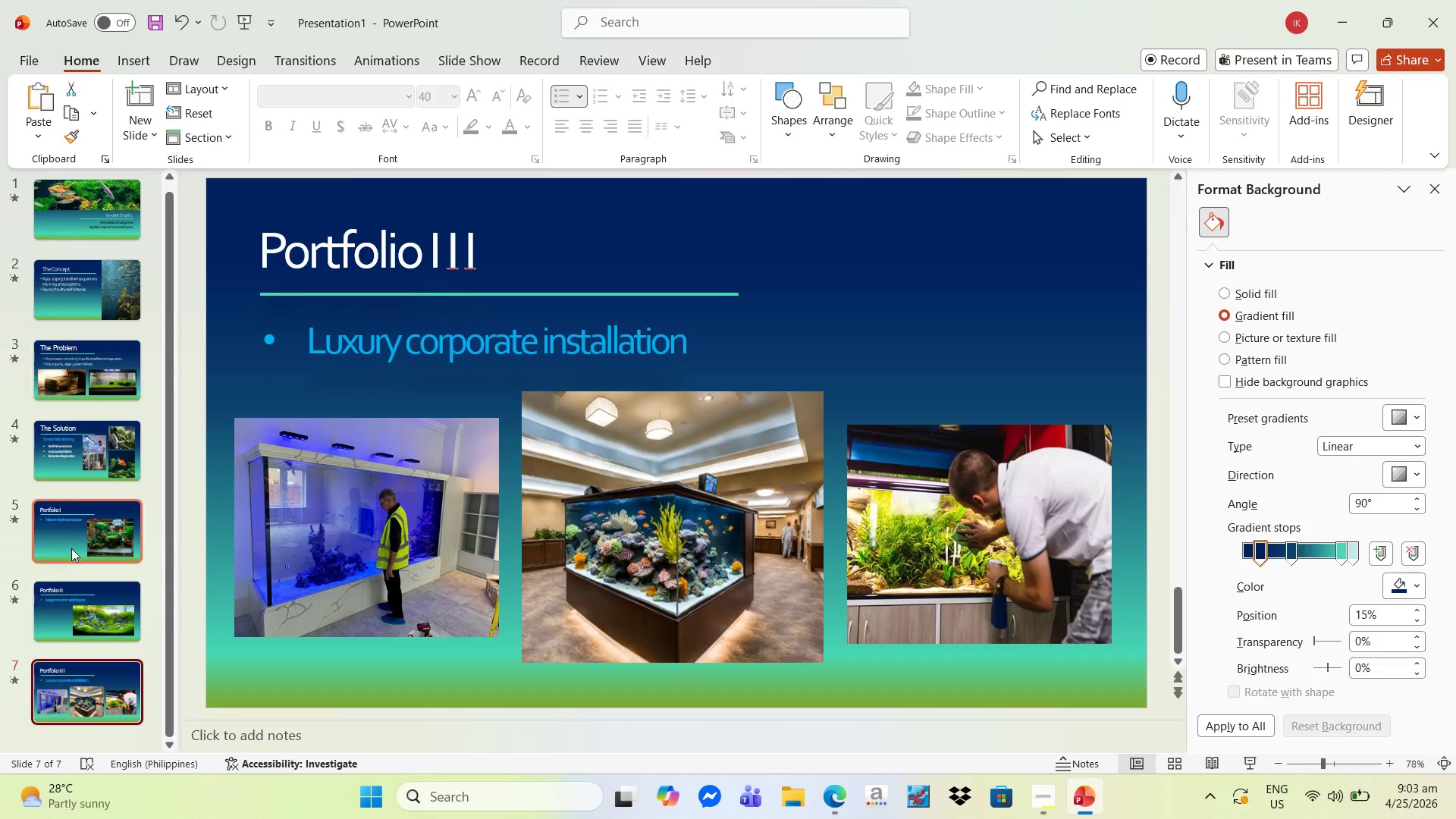 
scroll: coordinate [74, 547], scroll_direction: up, amount: 4.0
 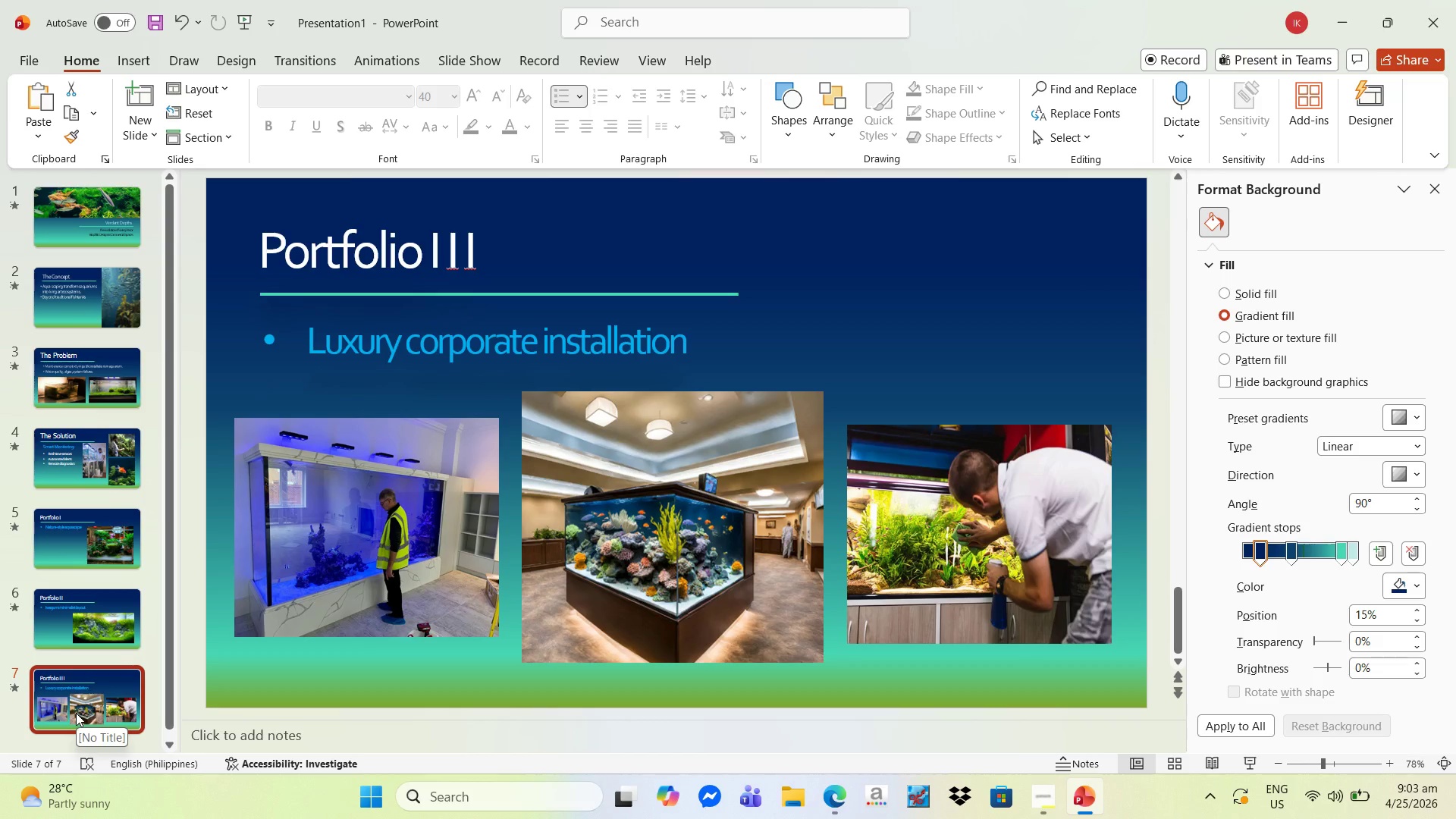 
left_click([75, 712])
 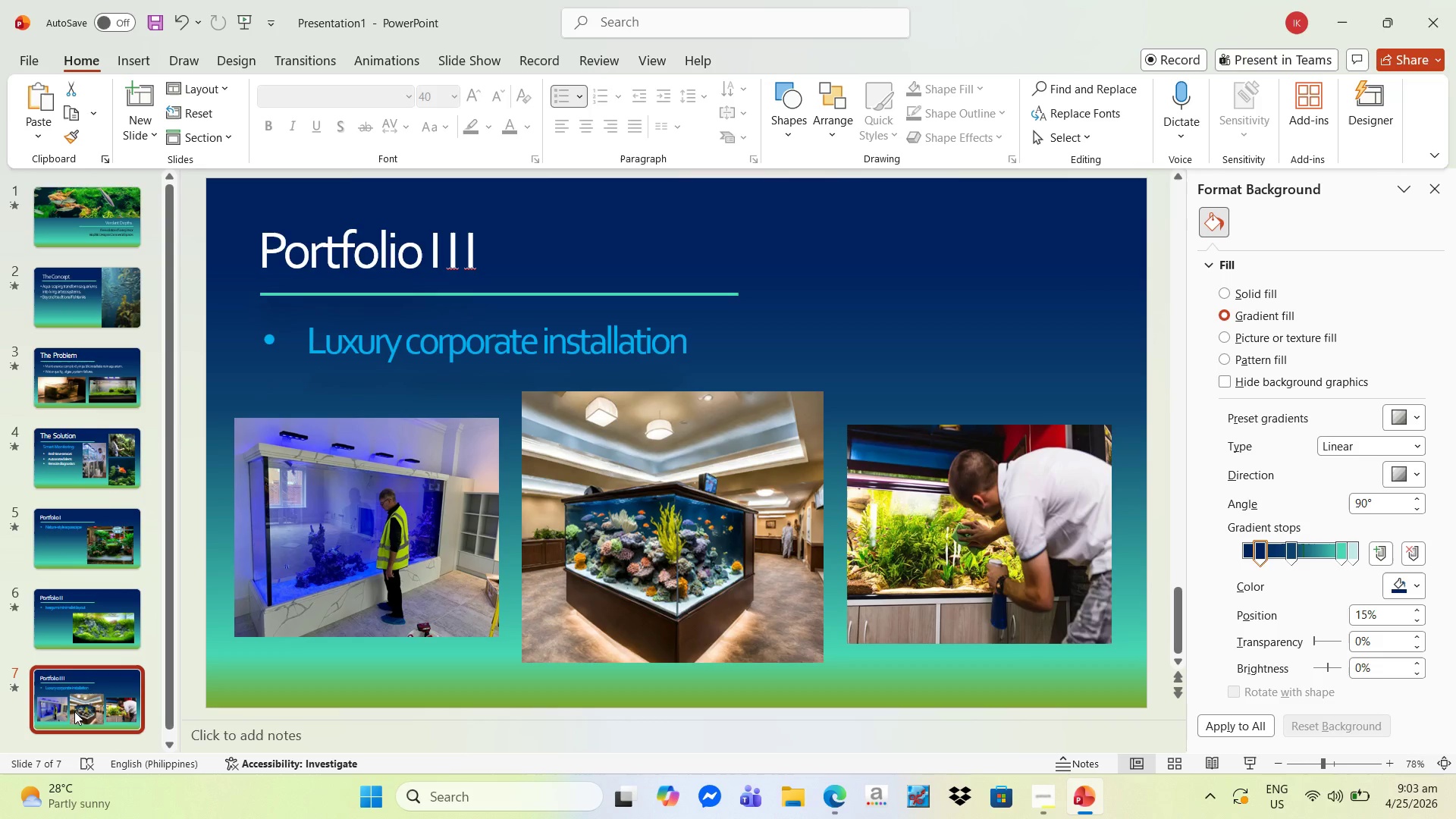 
key(Control+C)
 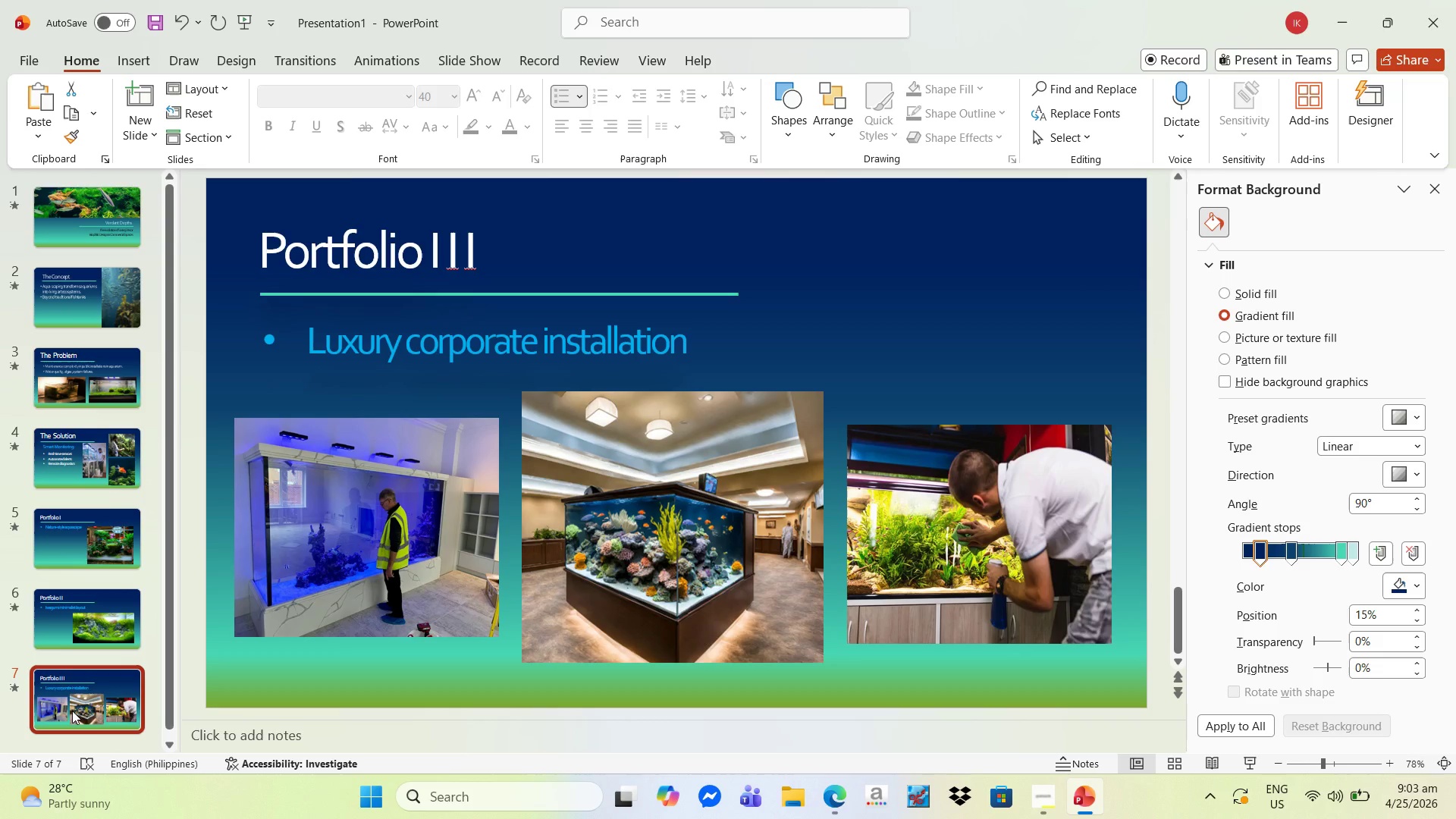 
hold_key(key=ControlLeft, duration=1.5)
 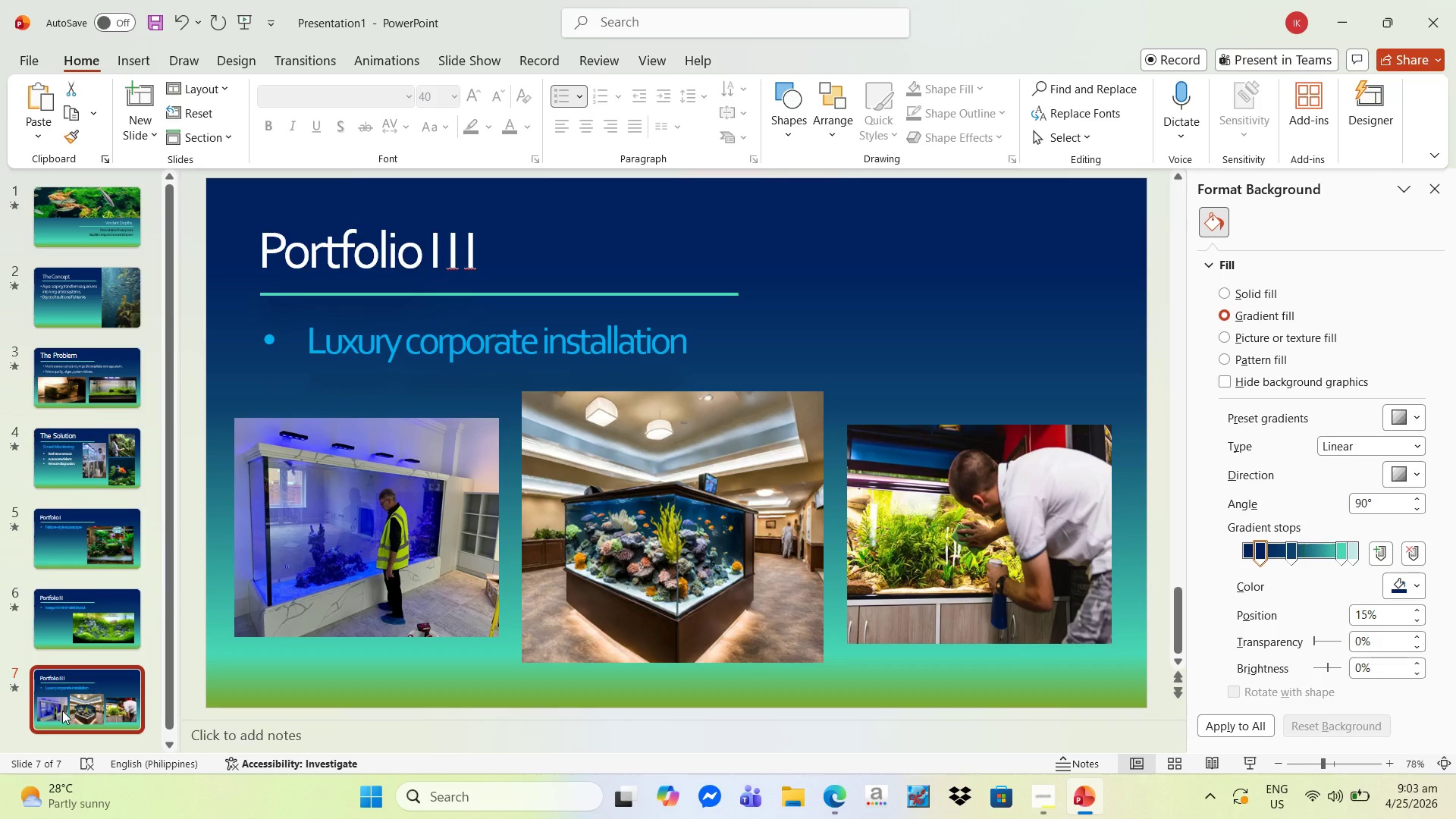 
hold_key(key=ControlLeft, duration=1.06)
 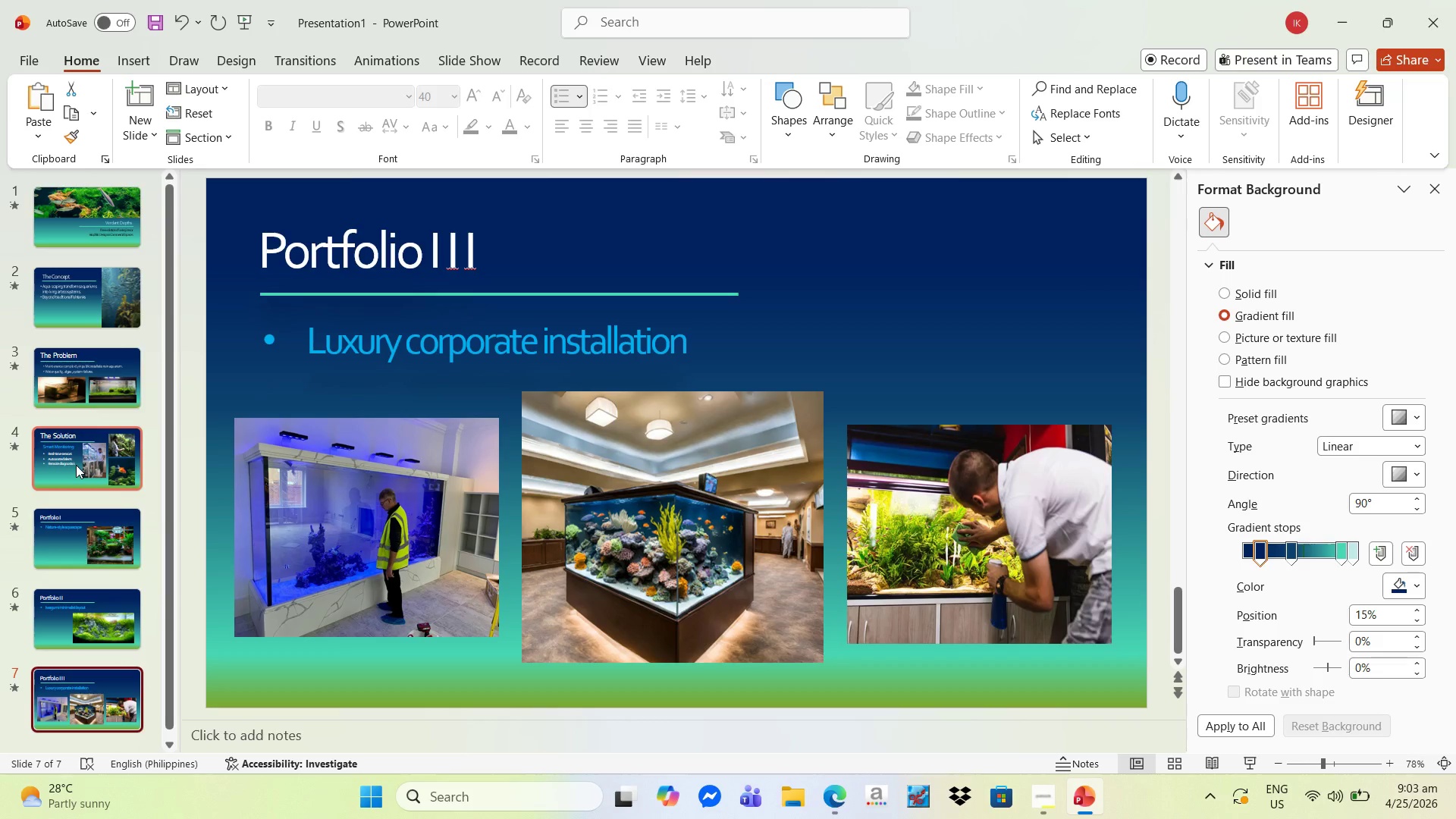 
left_click([73, 459])
 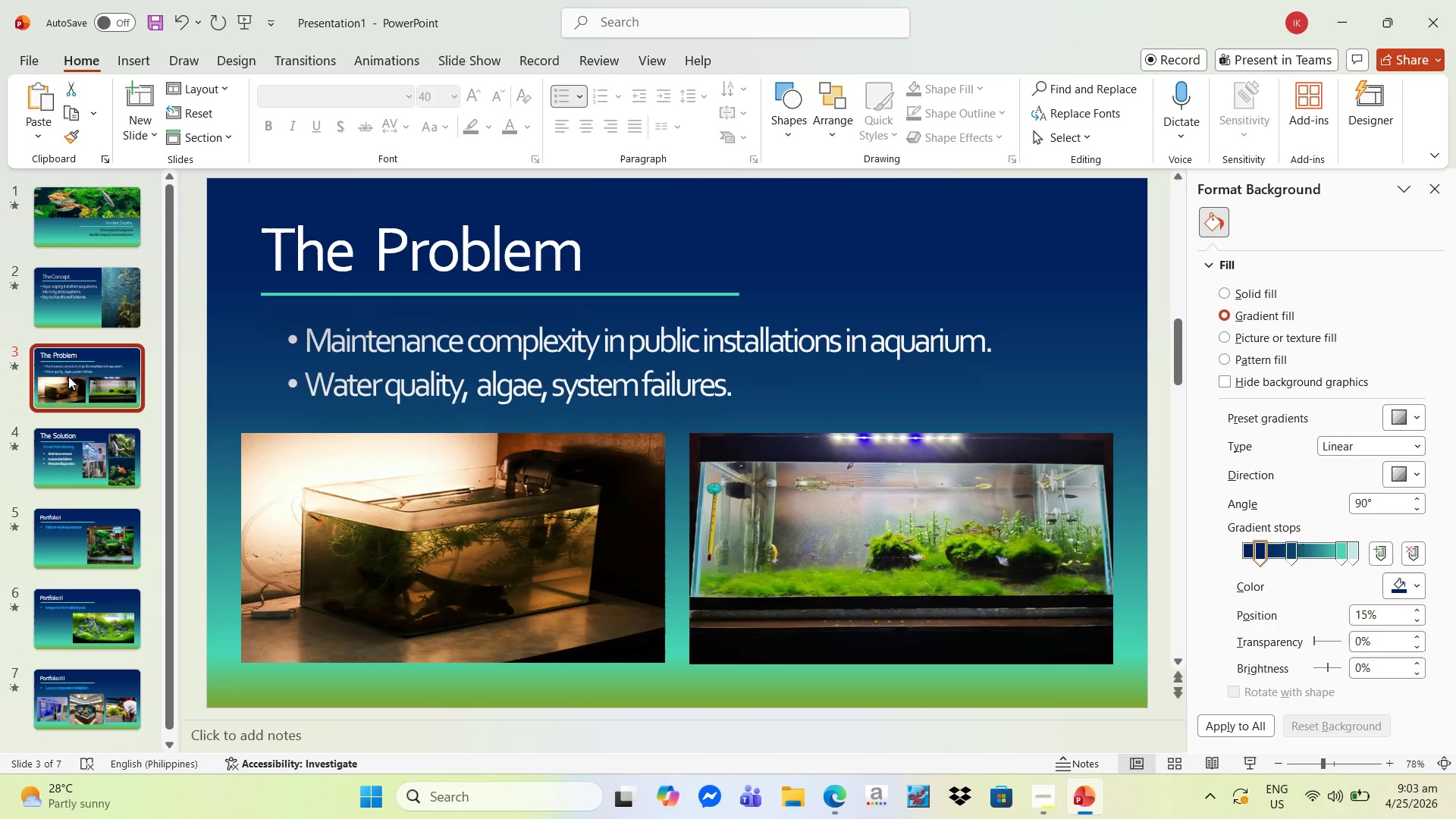 
left_click([67, 303])
 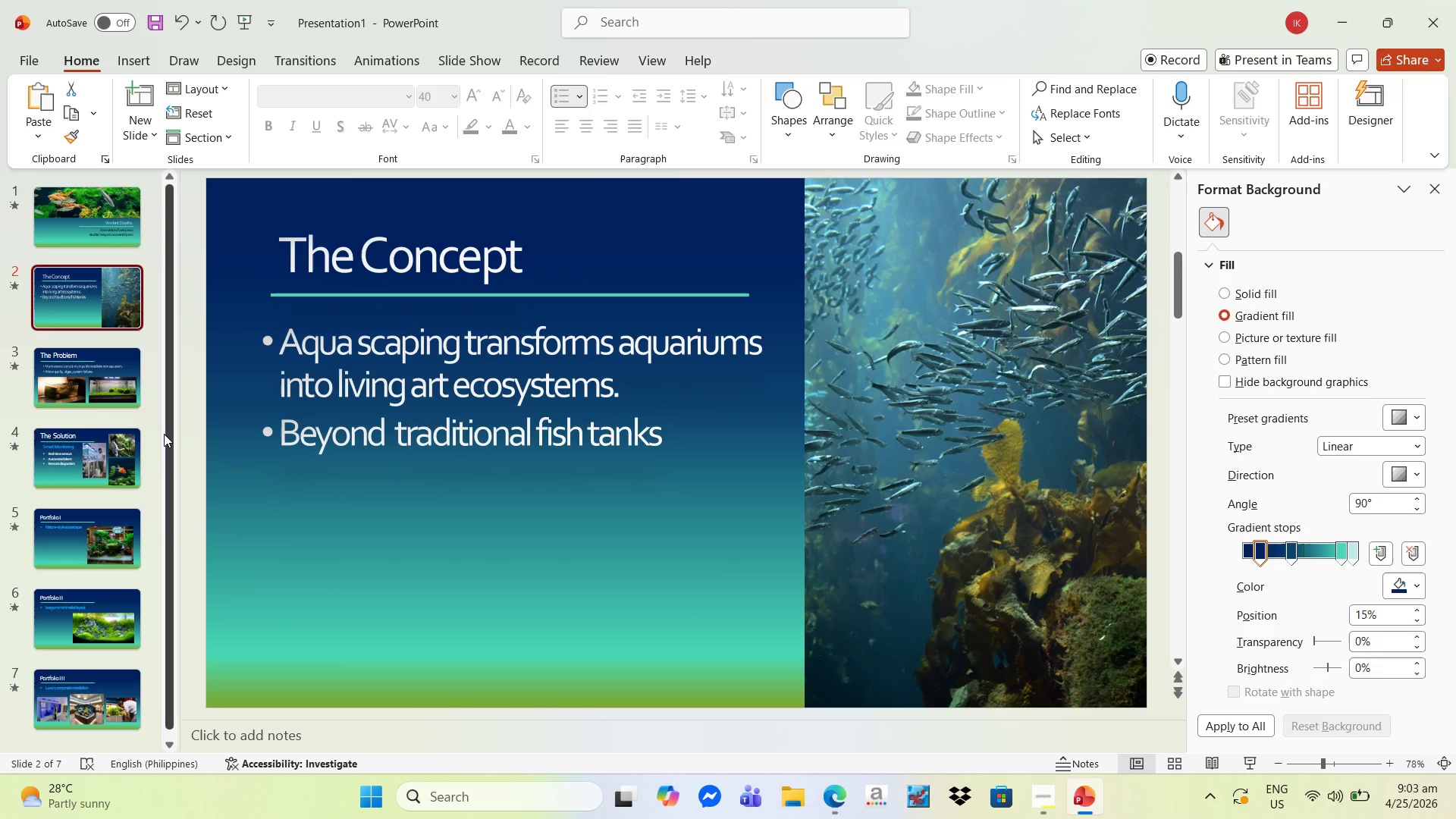 
key(Control+C)
 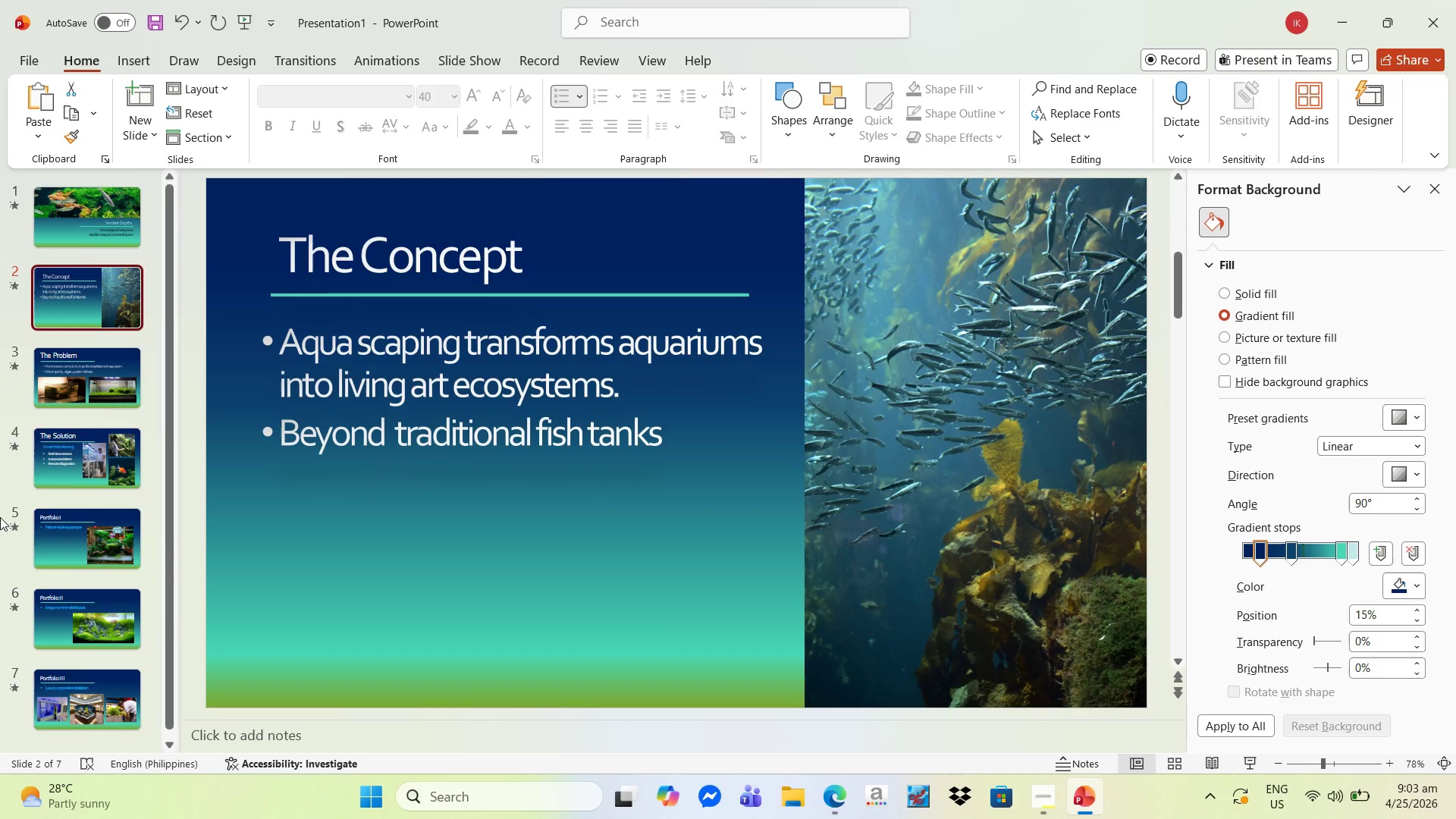 
scroll: coordinate [0, 530], scroll_direction: down, amount: 5.0
 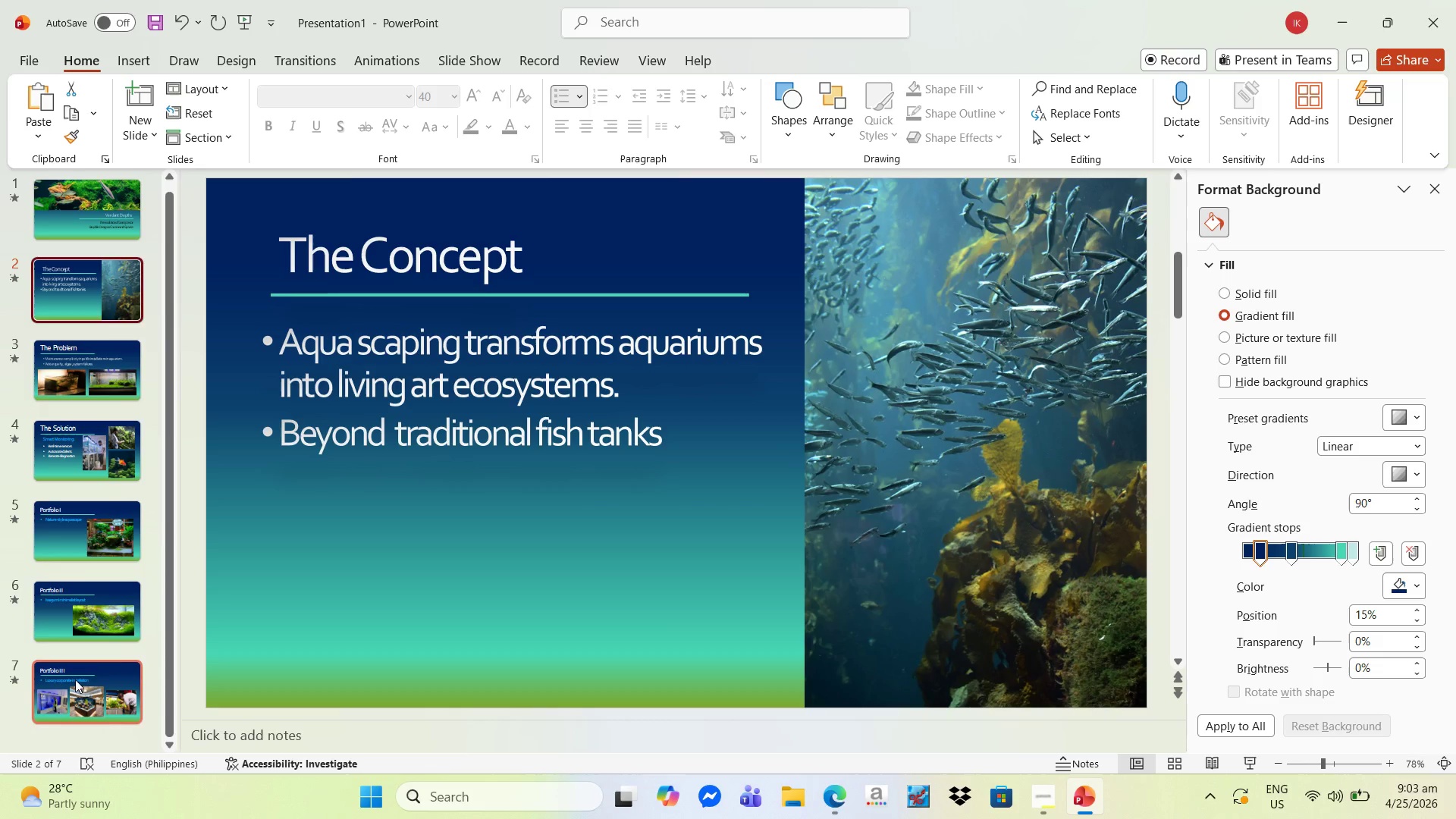 
left_click([76, 683])
 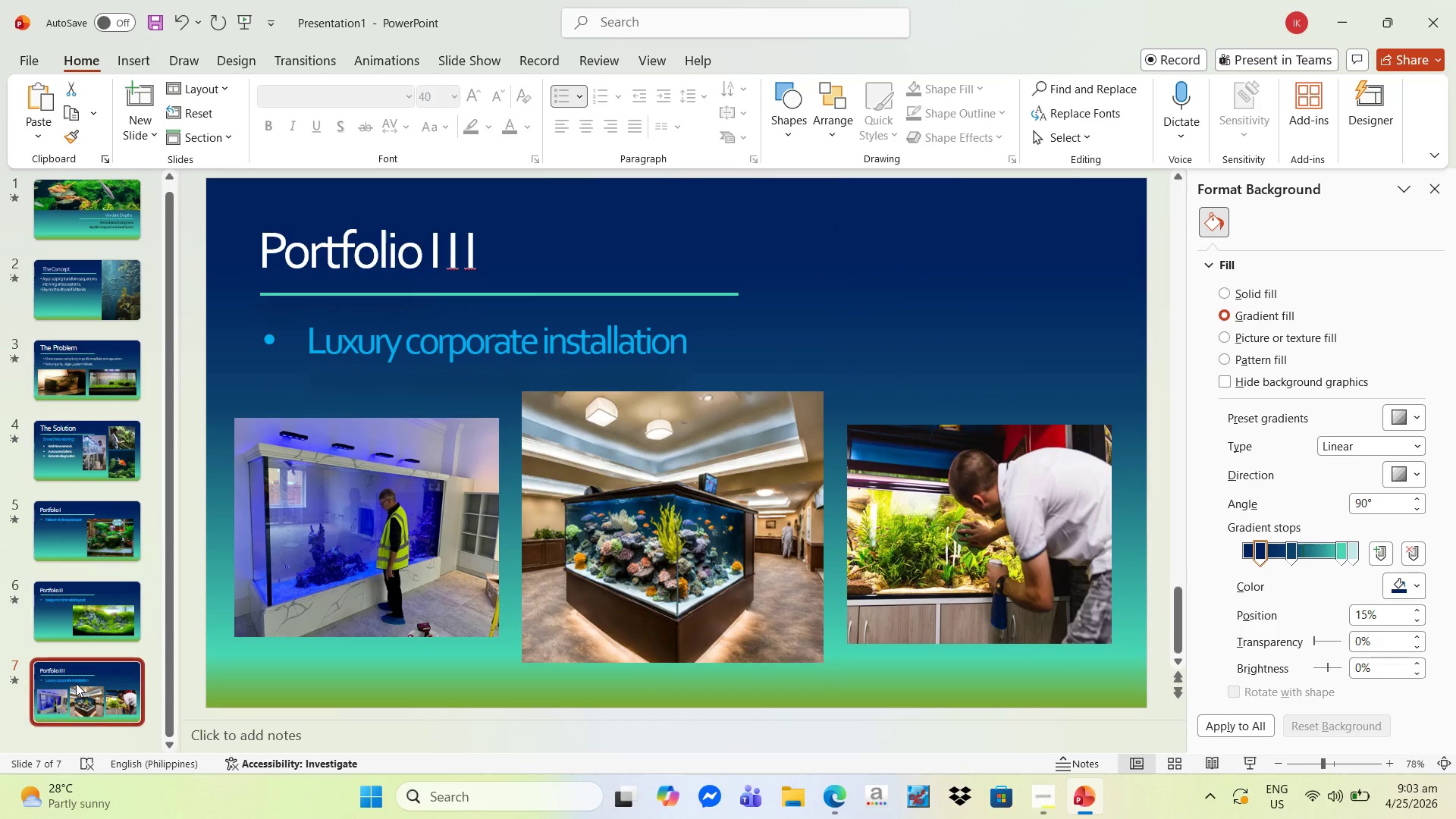 
key(Control+V)
 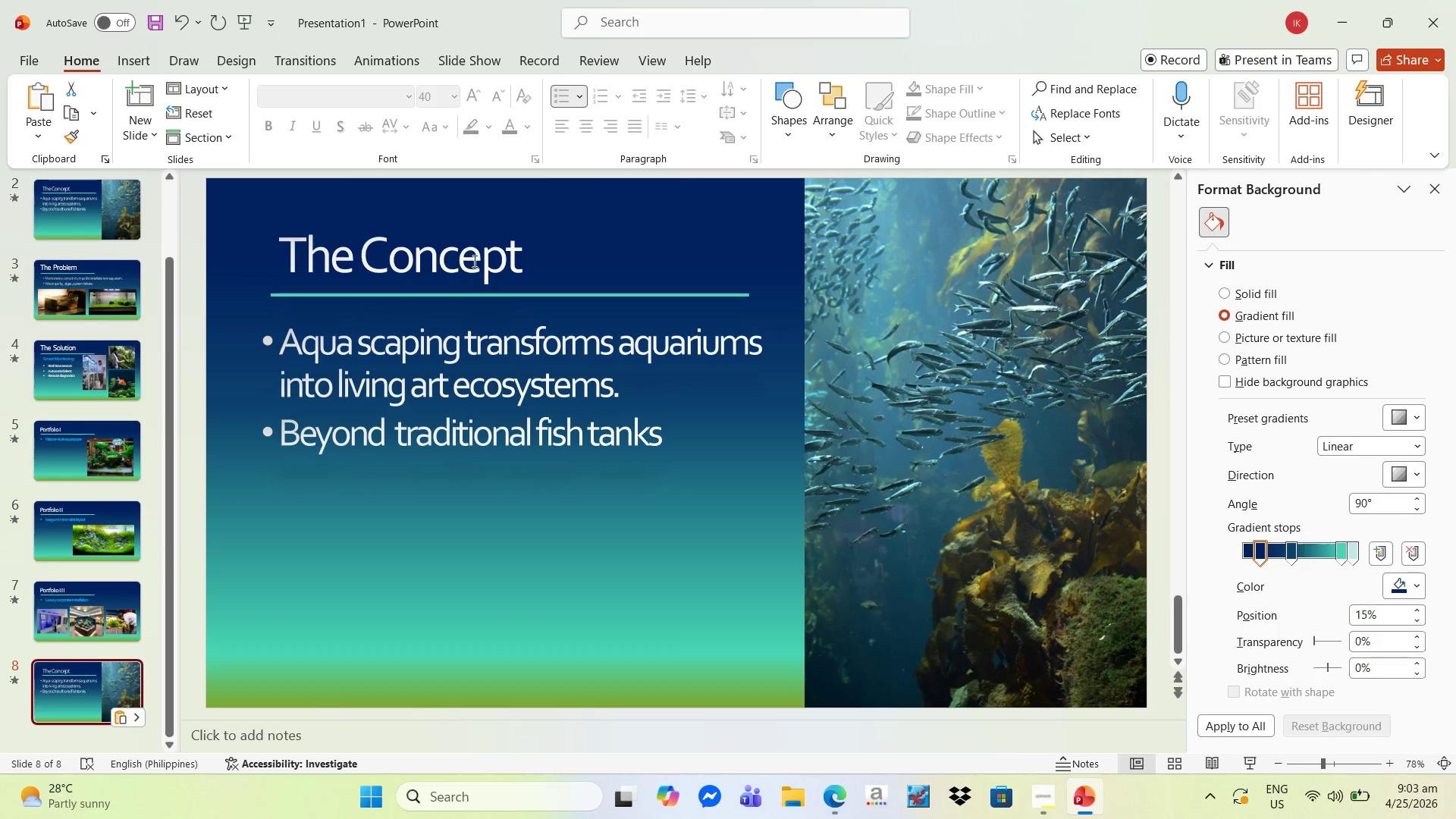 
left_click([521, 258])
 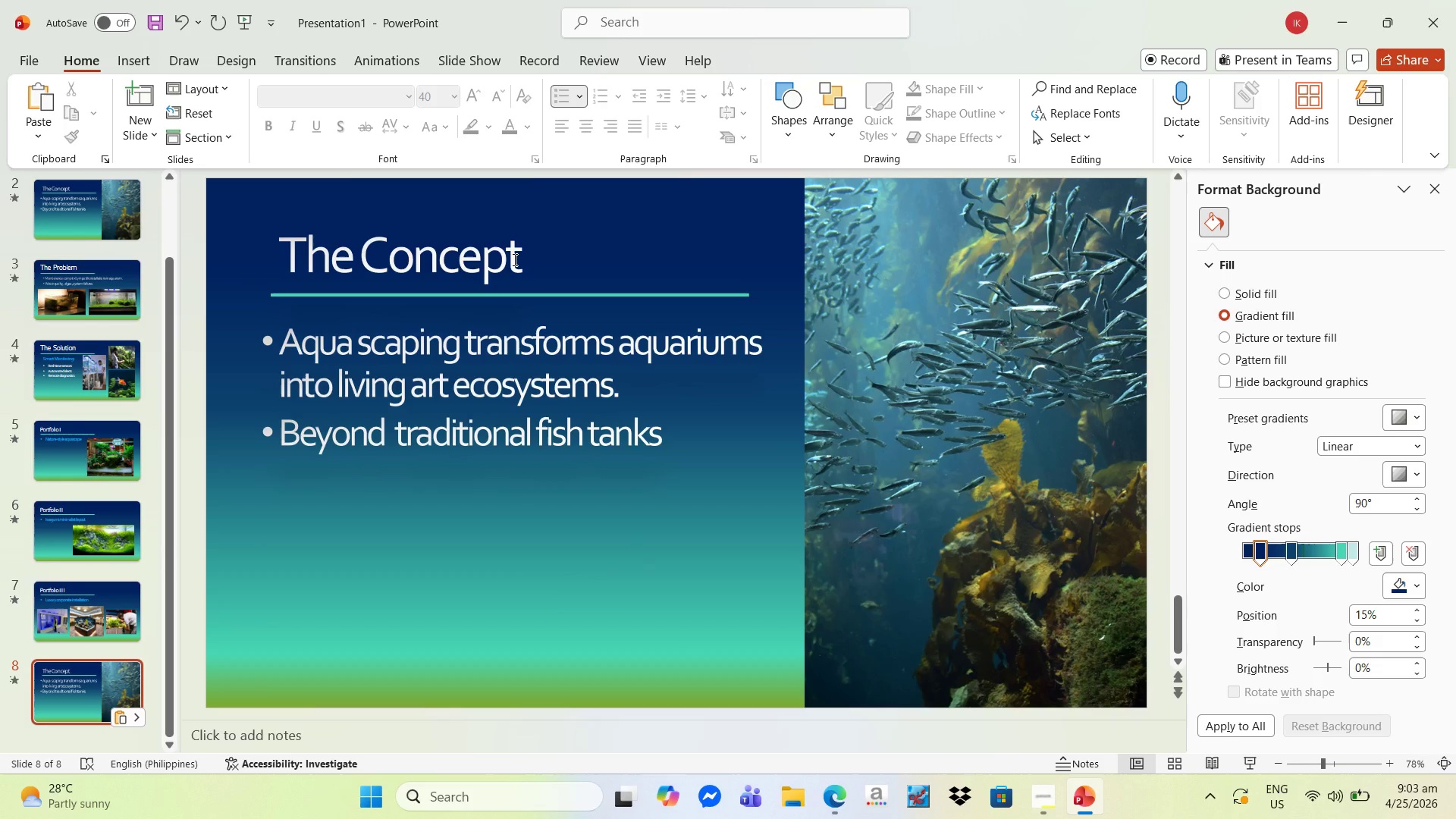 
left_click([513, 259])
 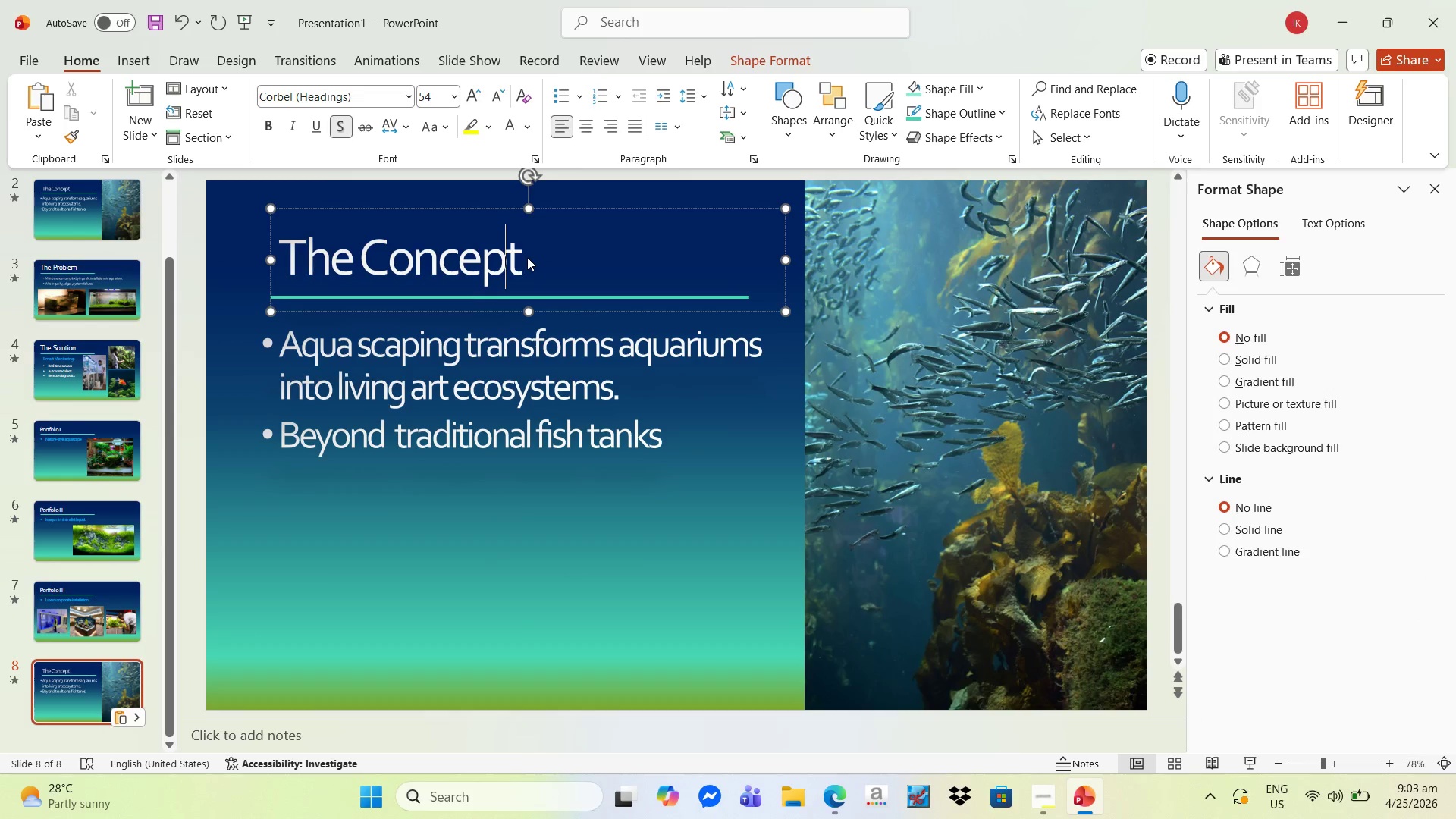 
left_click([527, 257])
 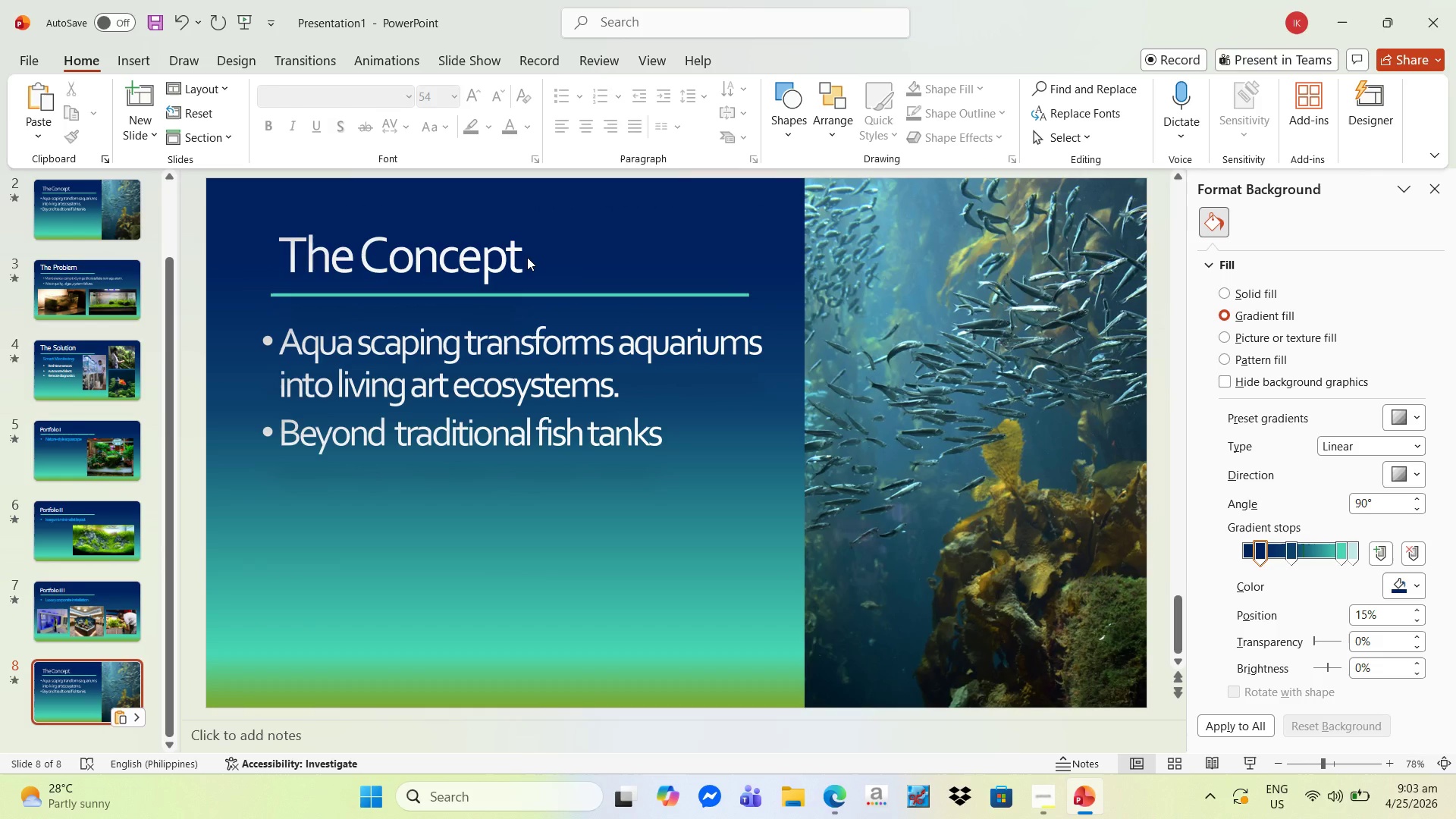 
left_click([527, 257])
 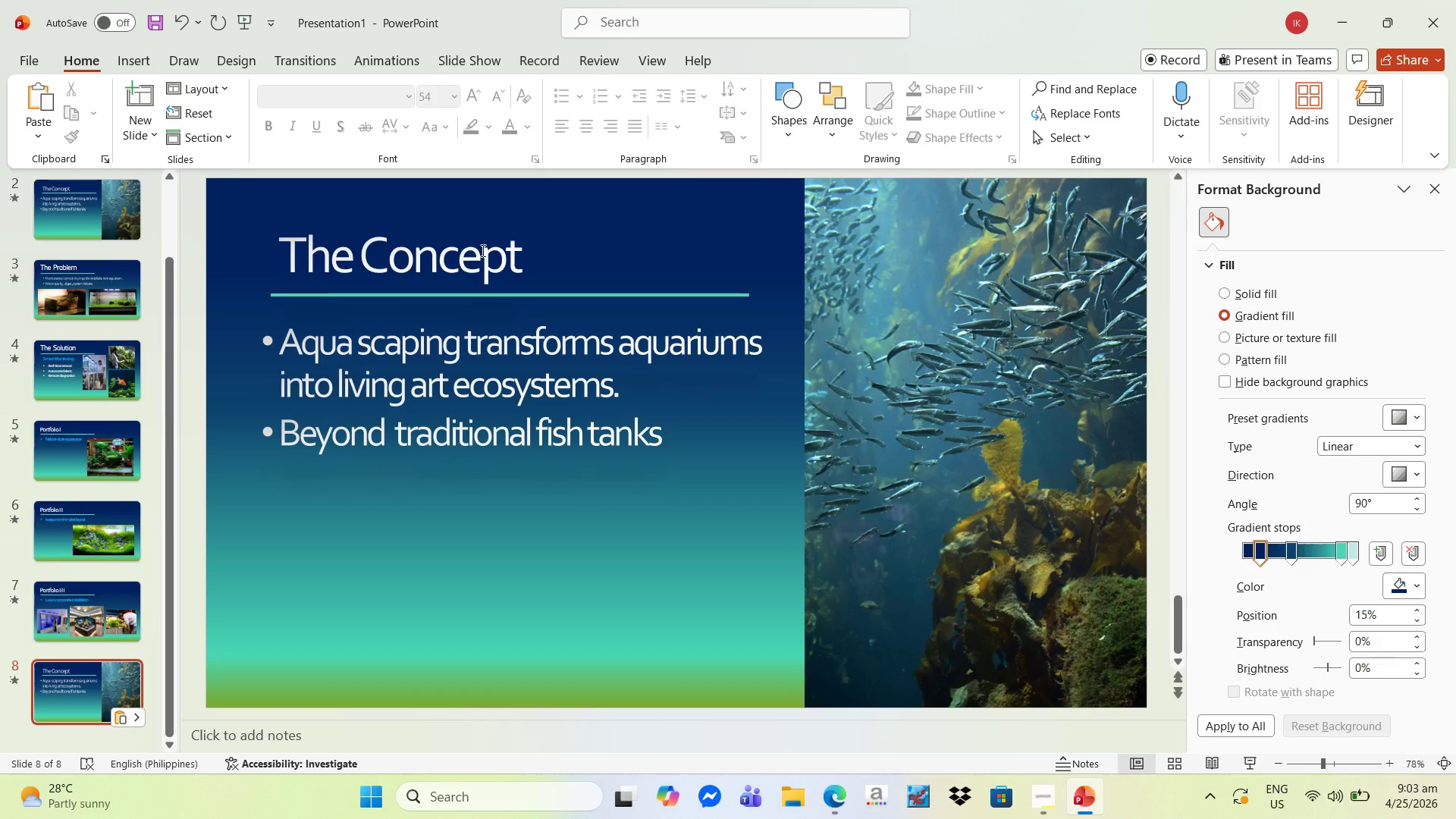 
left_click([512, 253])
 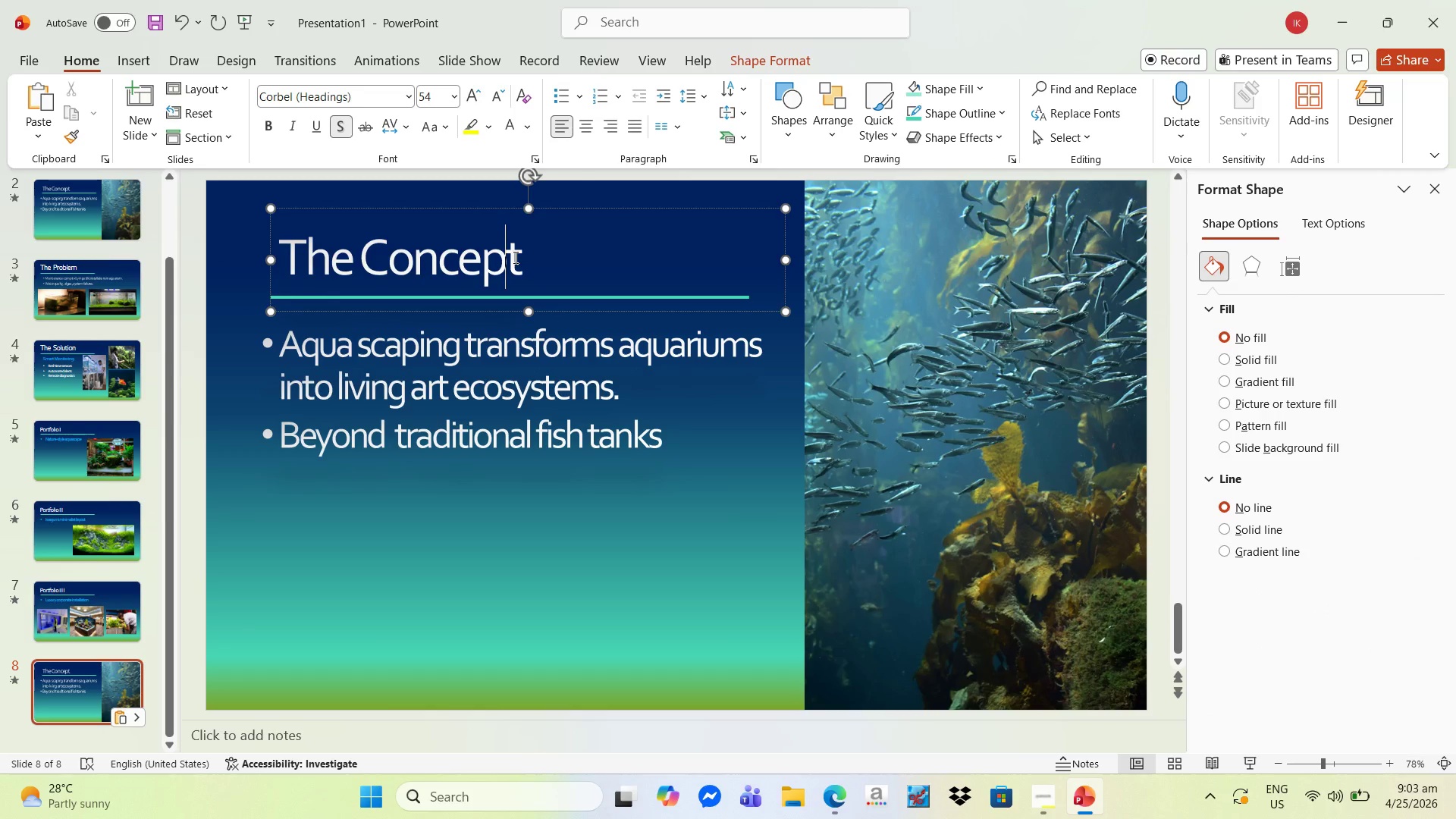 
key(ArrowRight)
 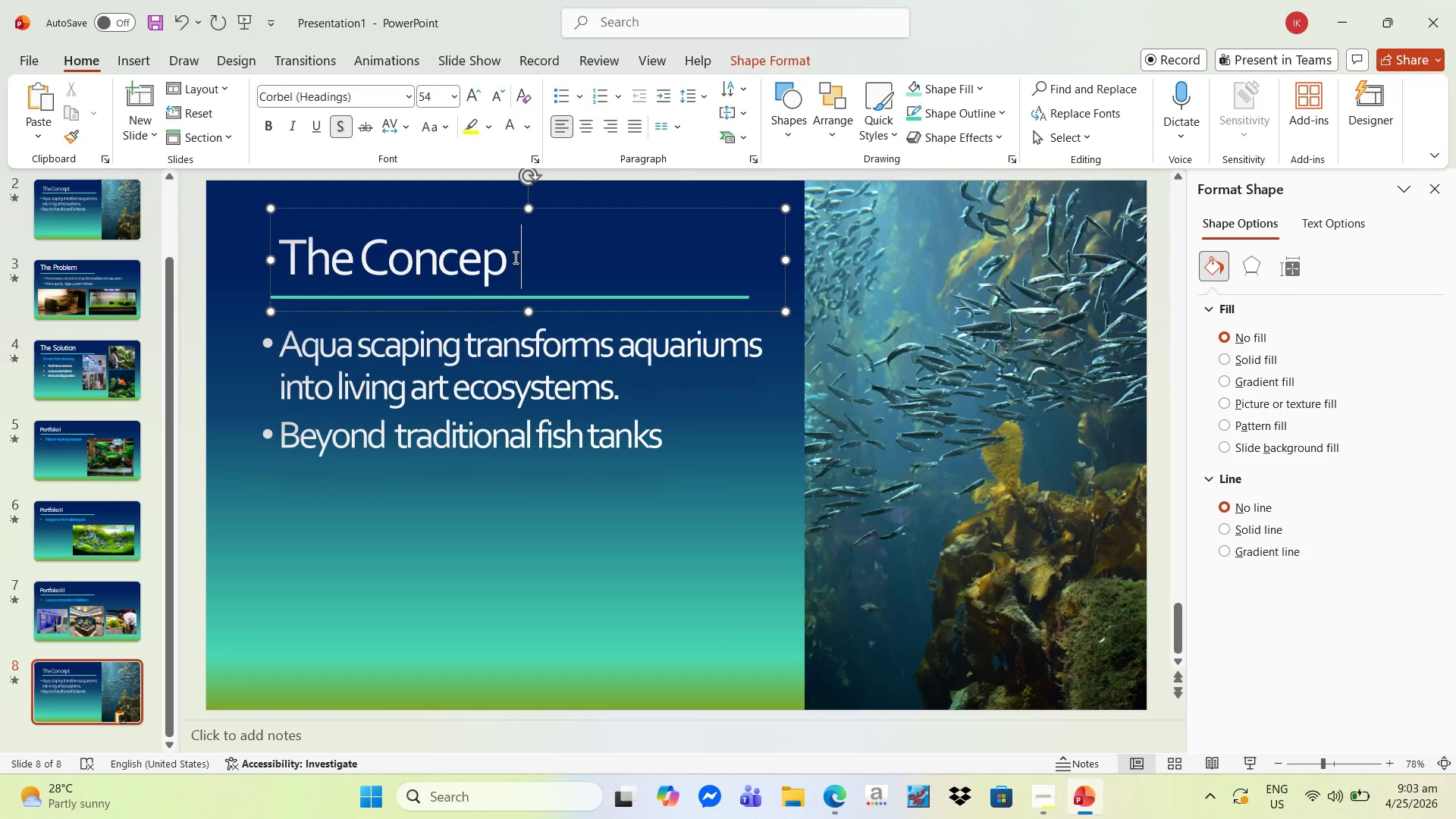 
key(Backspace)
key(Backspace)
key(Backspace)
key(Backspace)
key(Backspace)
key(Backspace)
key(Backspace)
key(Backspace)
key(Backspace)
key(Backspace)
key(Backspace)
type(Anatomy of an Aquascape)
 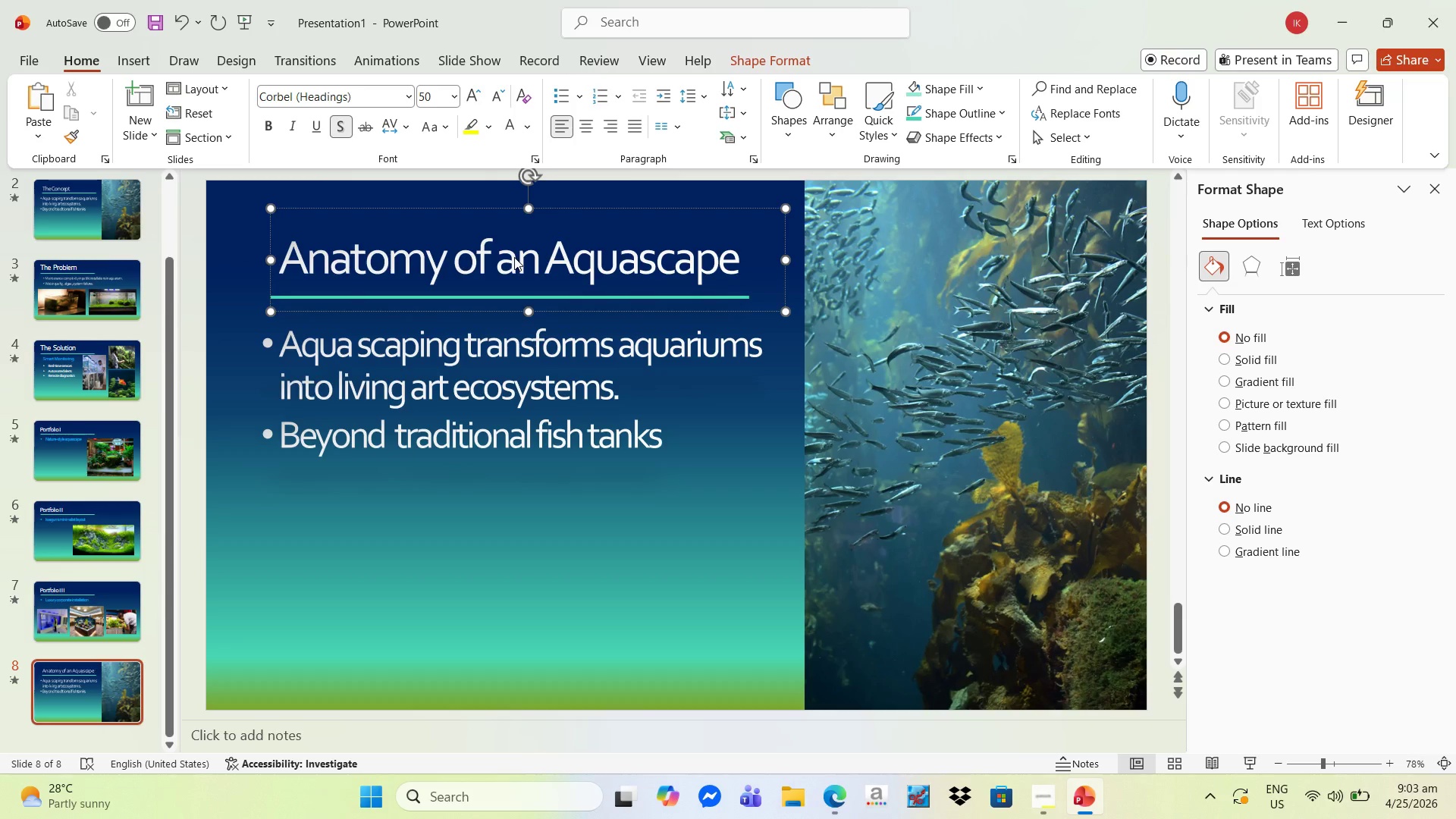 
left_click_drag(start_coordinate=[621, 388], to_coordinate=[323, 339])
 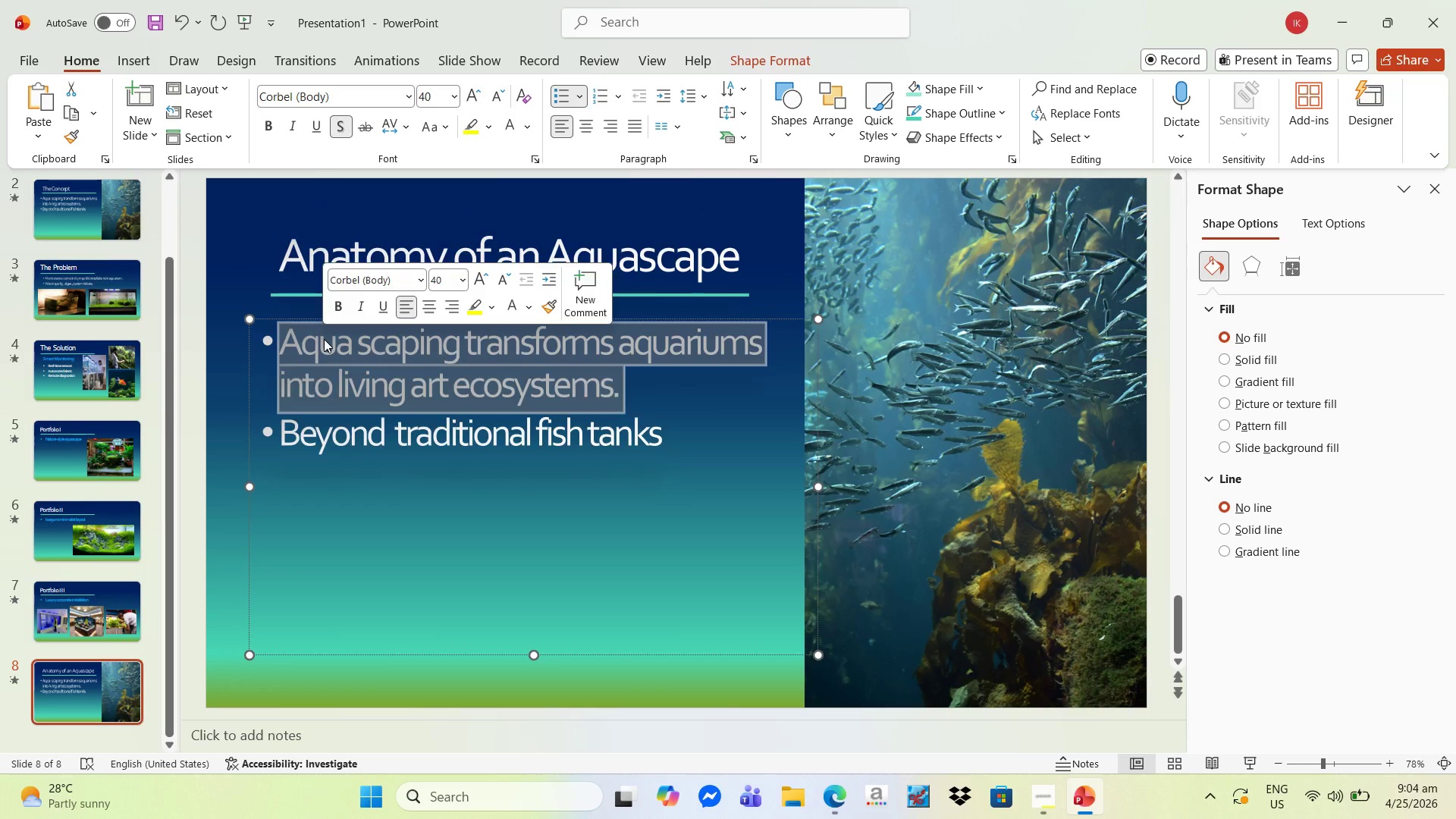 
key(Backspace)
 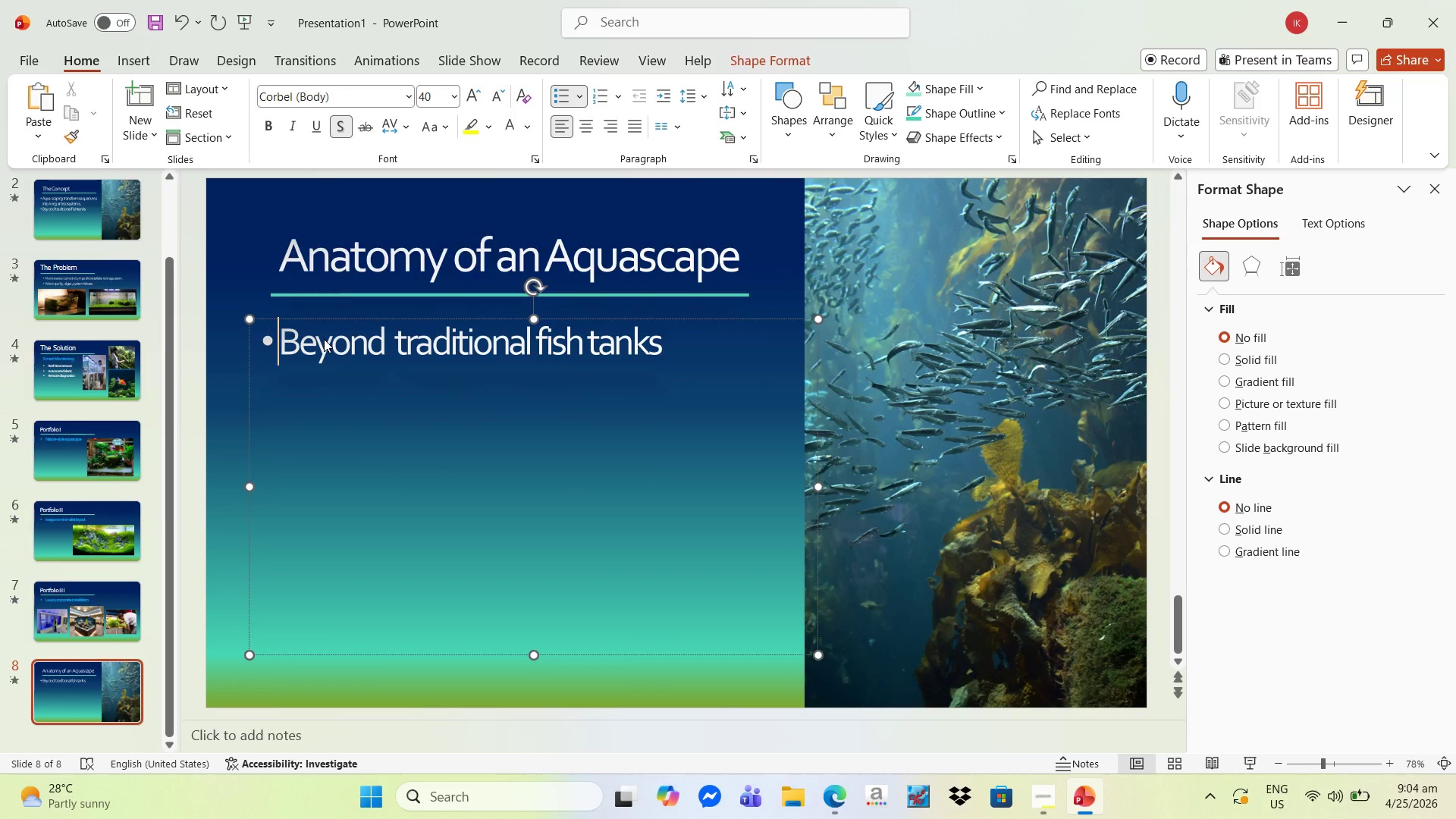 
hold_key(key=Delete, duration=1.01)
 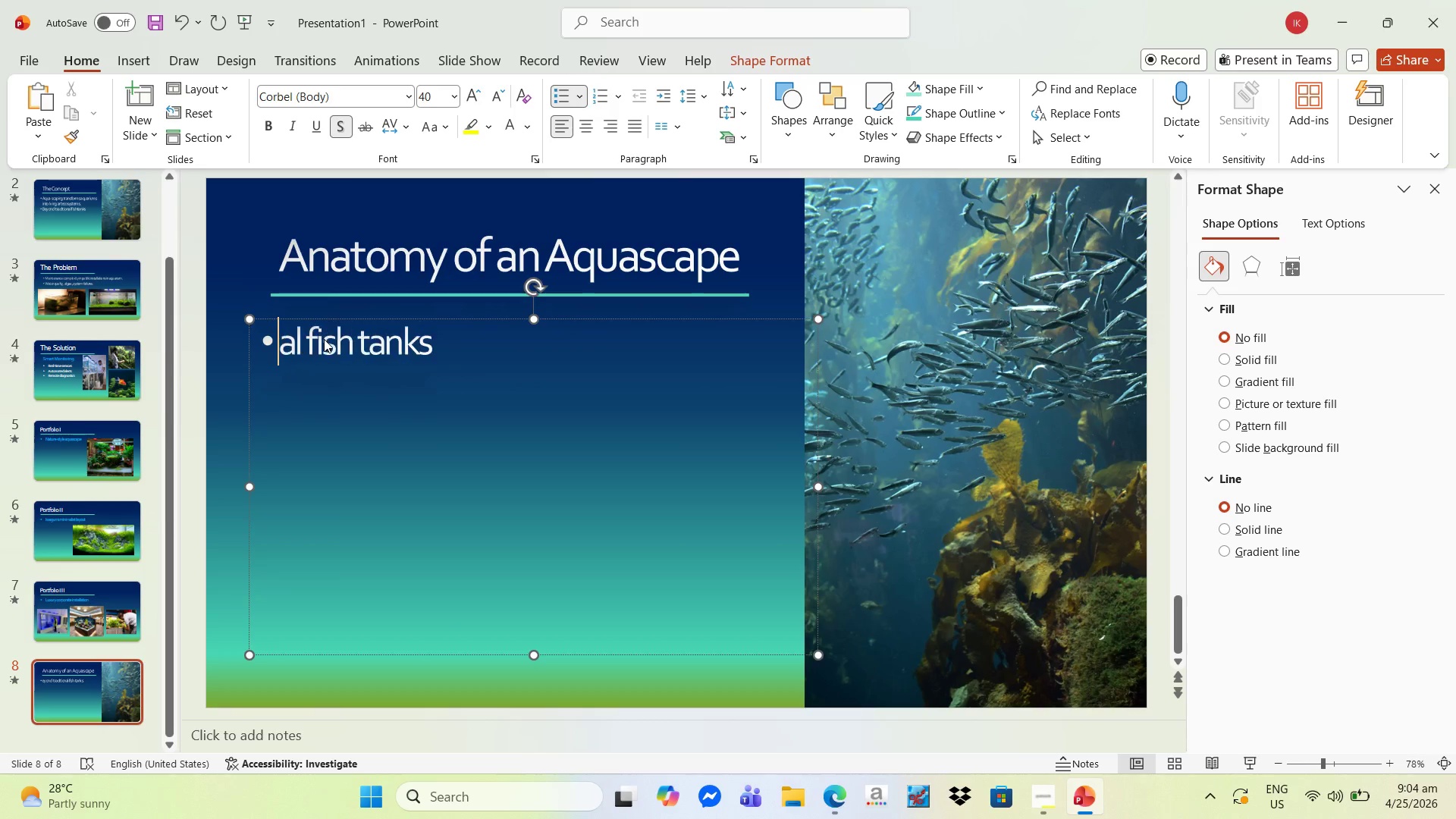 
type([Delete][Delete][Delete][Delete][Delete][Delete][Delete][Delete][Delete][Delete][Delete][Delete][Delete][Delete]Light )
 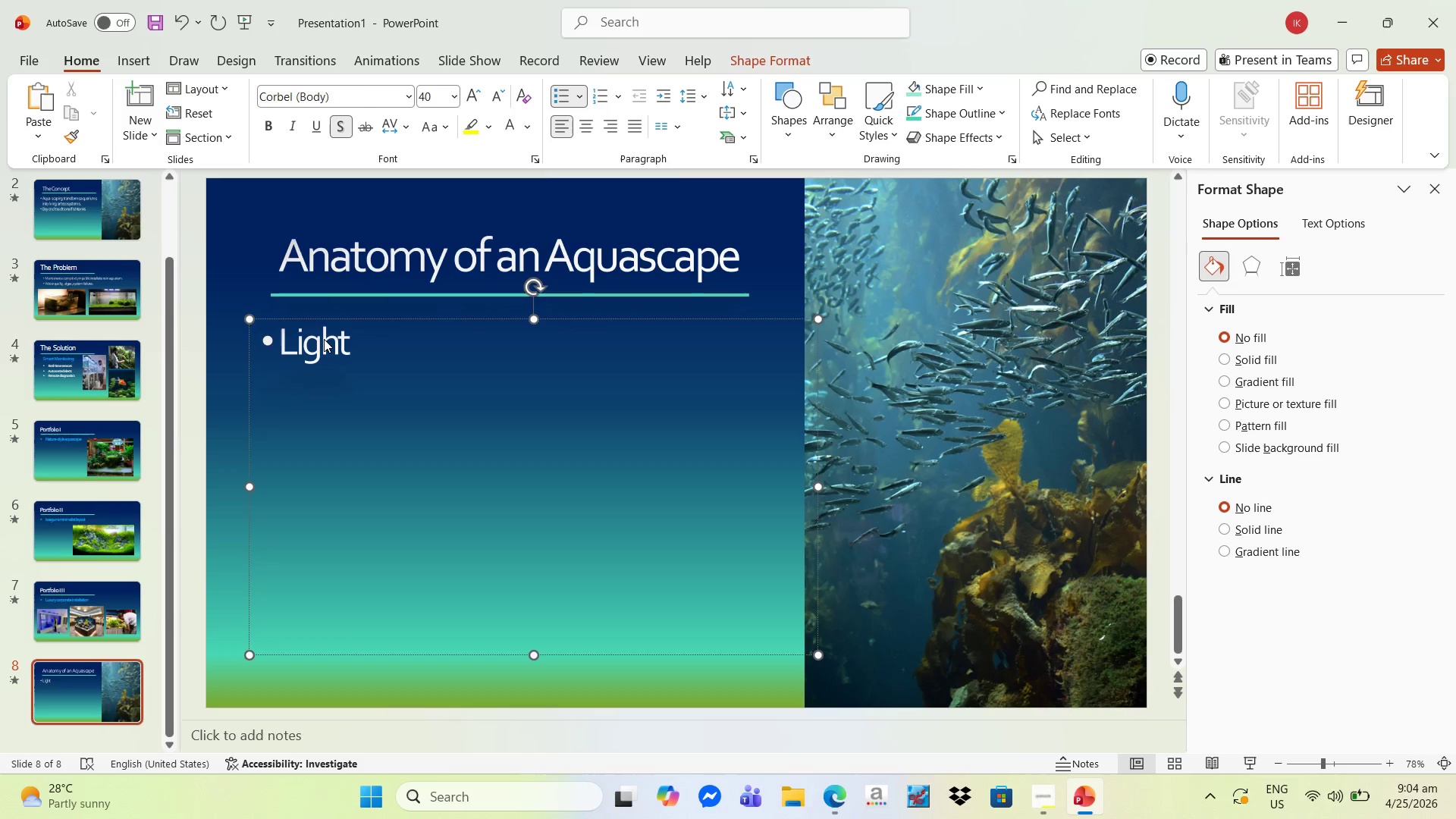 
type(+ Water + Co)
key(Backspace)
type(O2)
 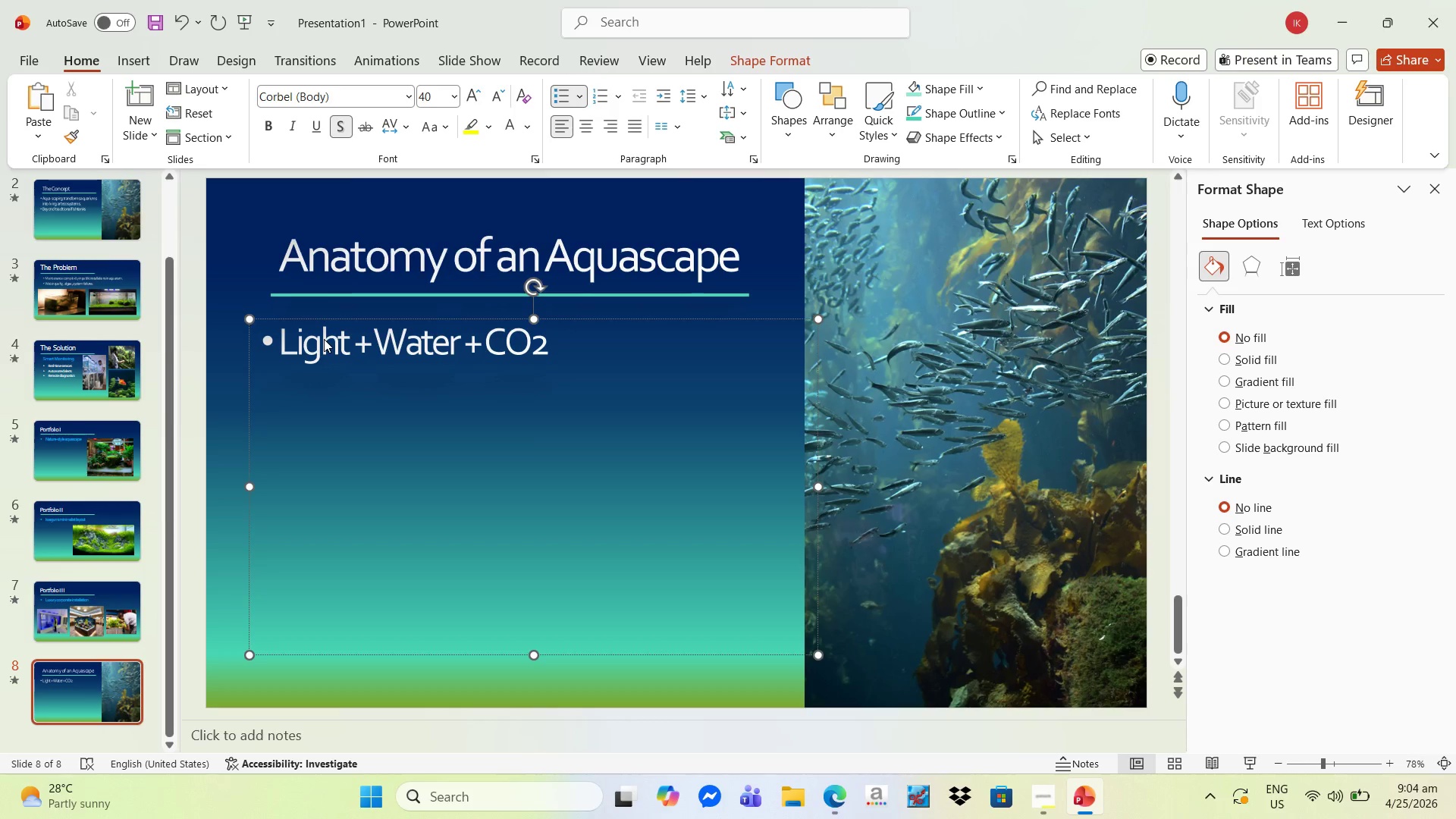 
key(Enter)
 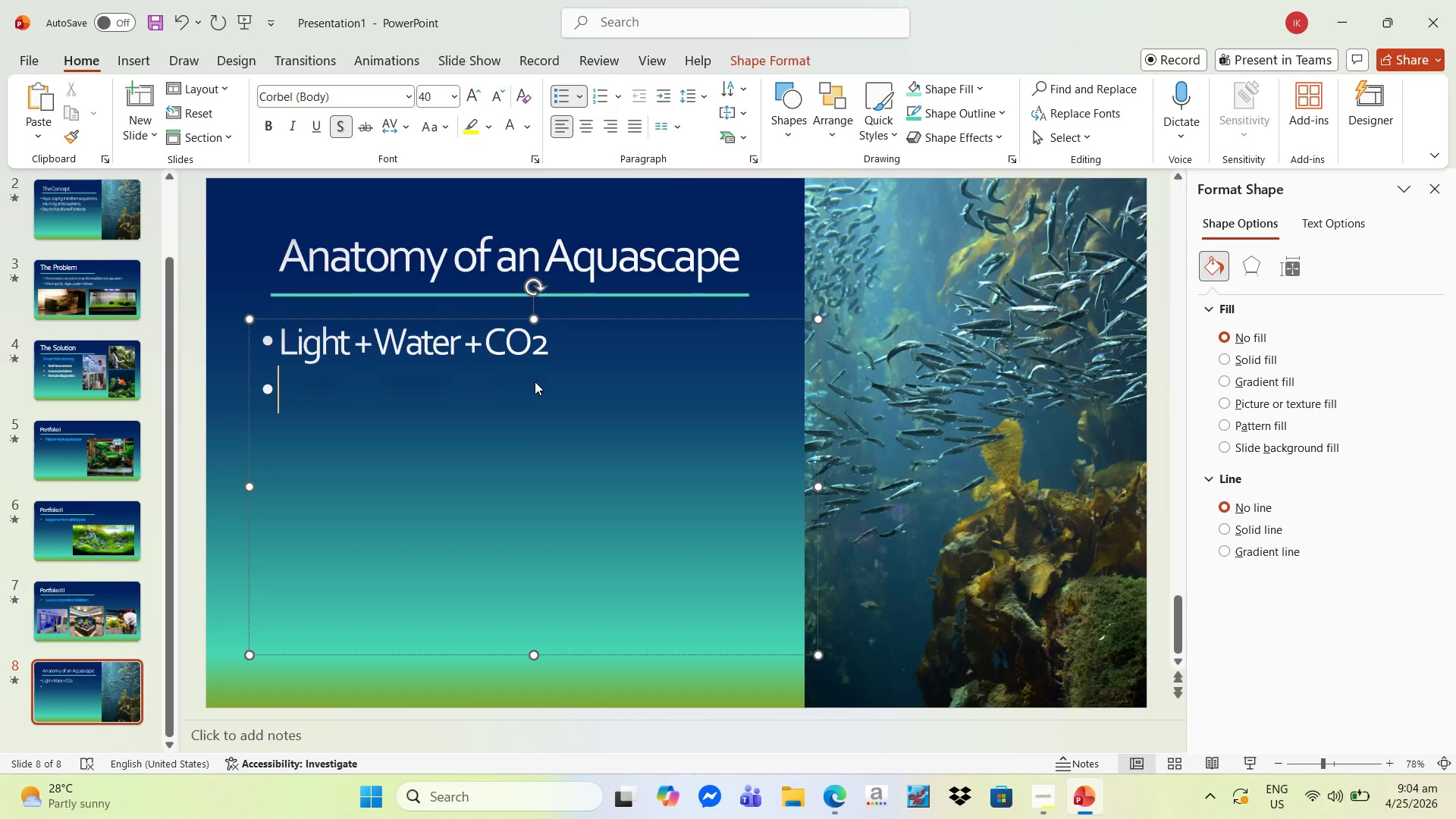 
type(Balanced Ecosystem D)
key(Backspace)
key(Backspace)
key(Backspace)
key(Backspace)
type(em Design)
 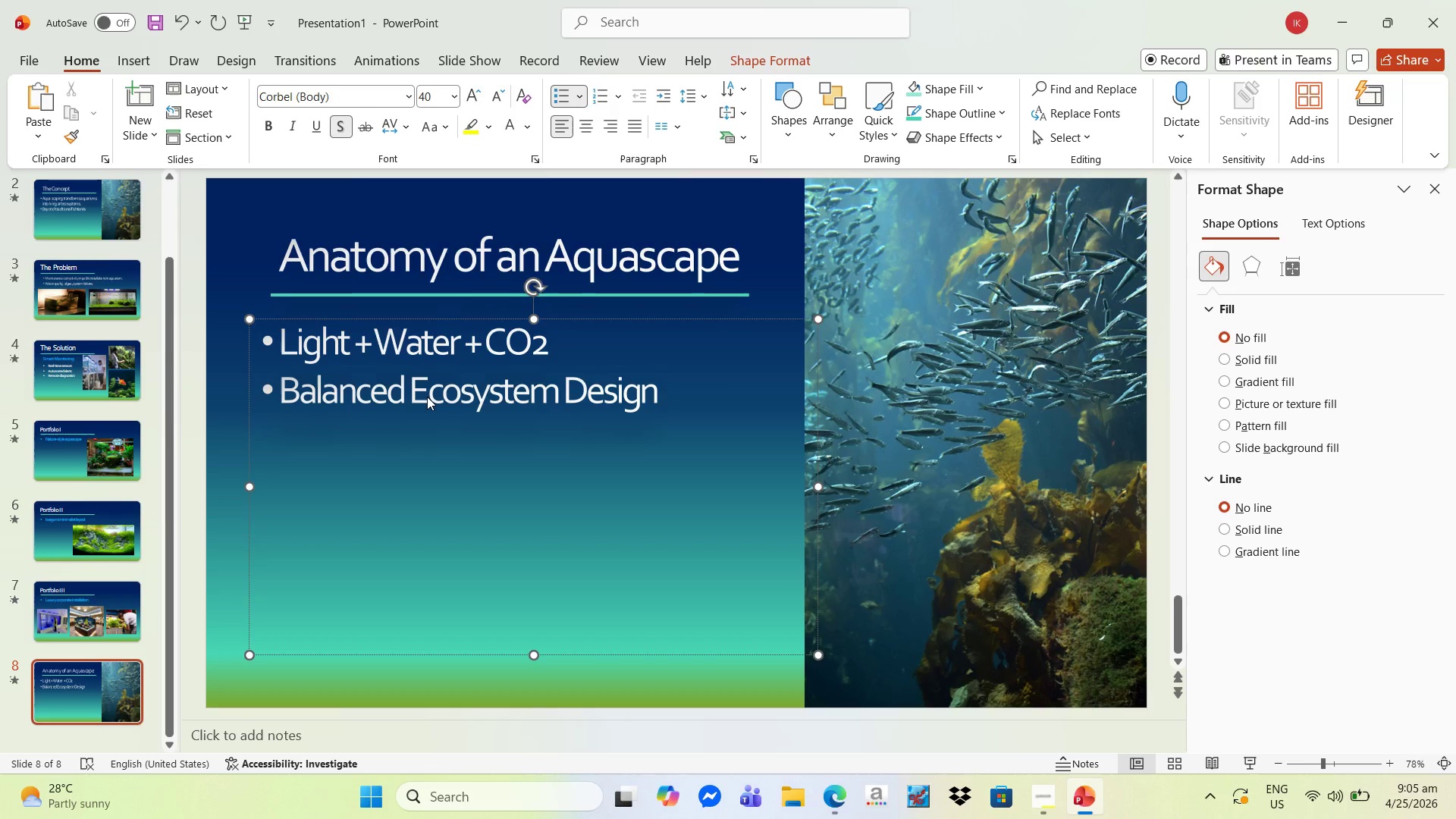 
wait(5.25)
 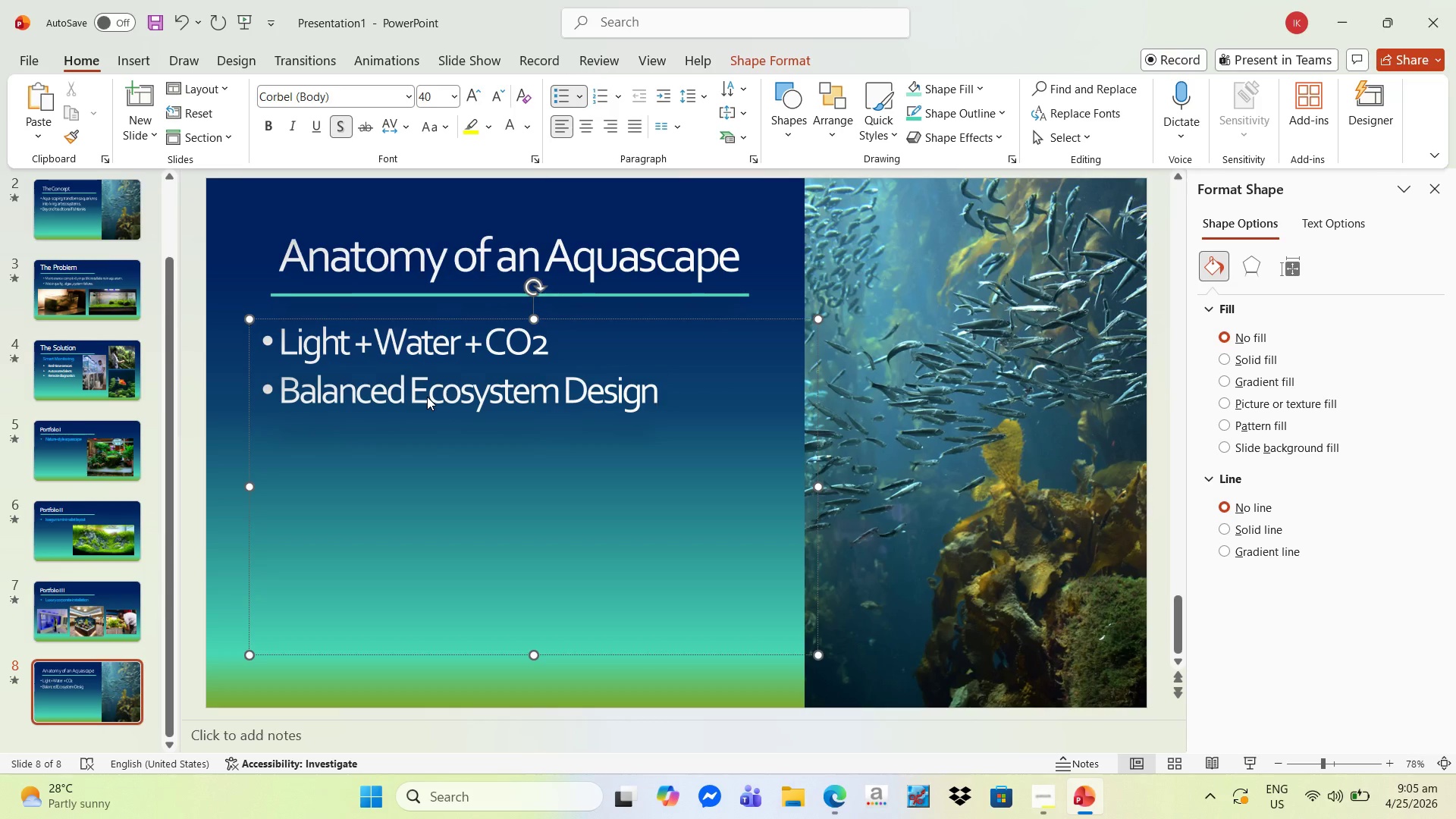 
left_click_drag(start_coordinate=[279, 334], to_coordinate=[647, 406])
 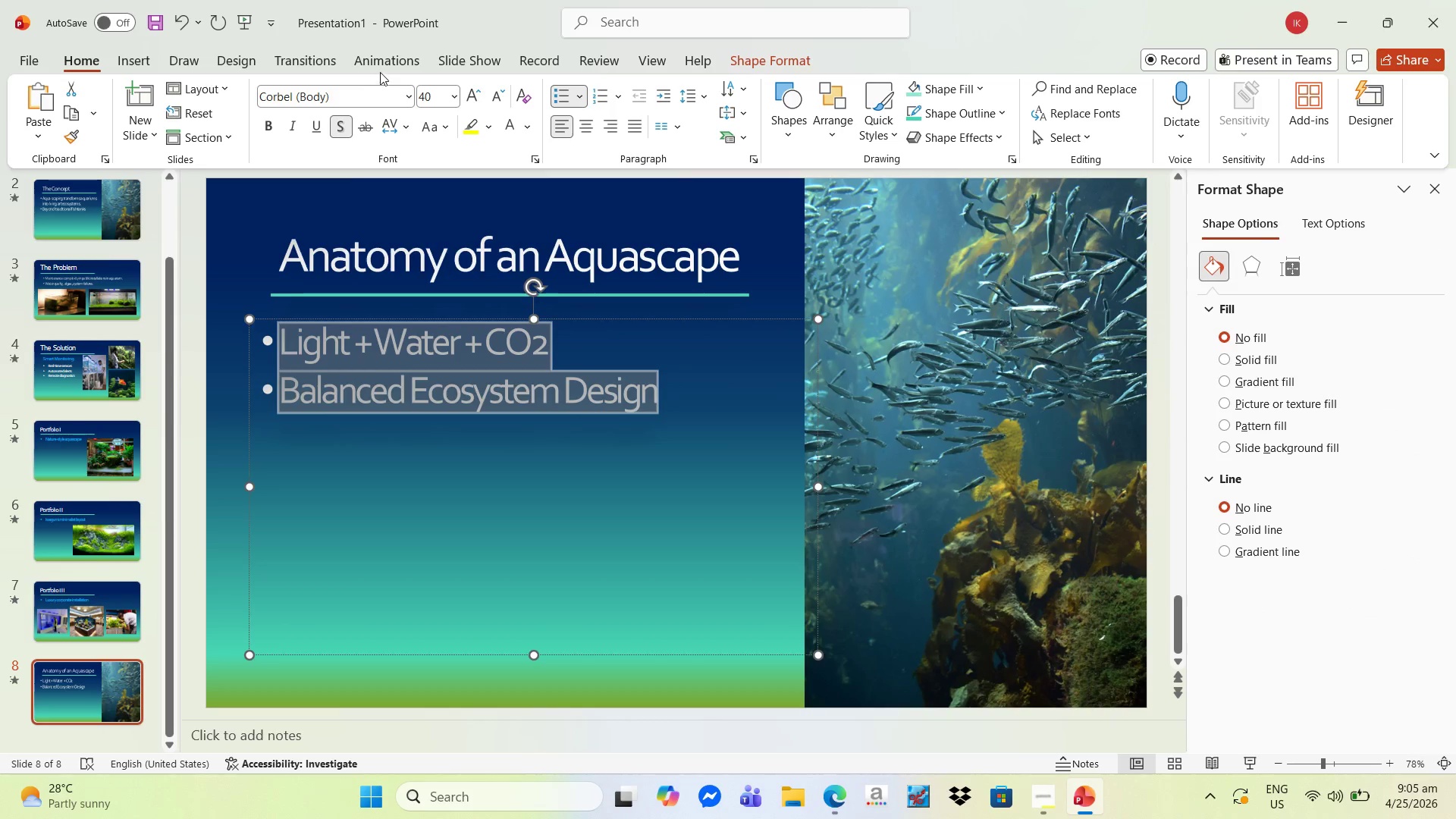 
left_click([388, 58])
 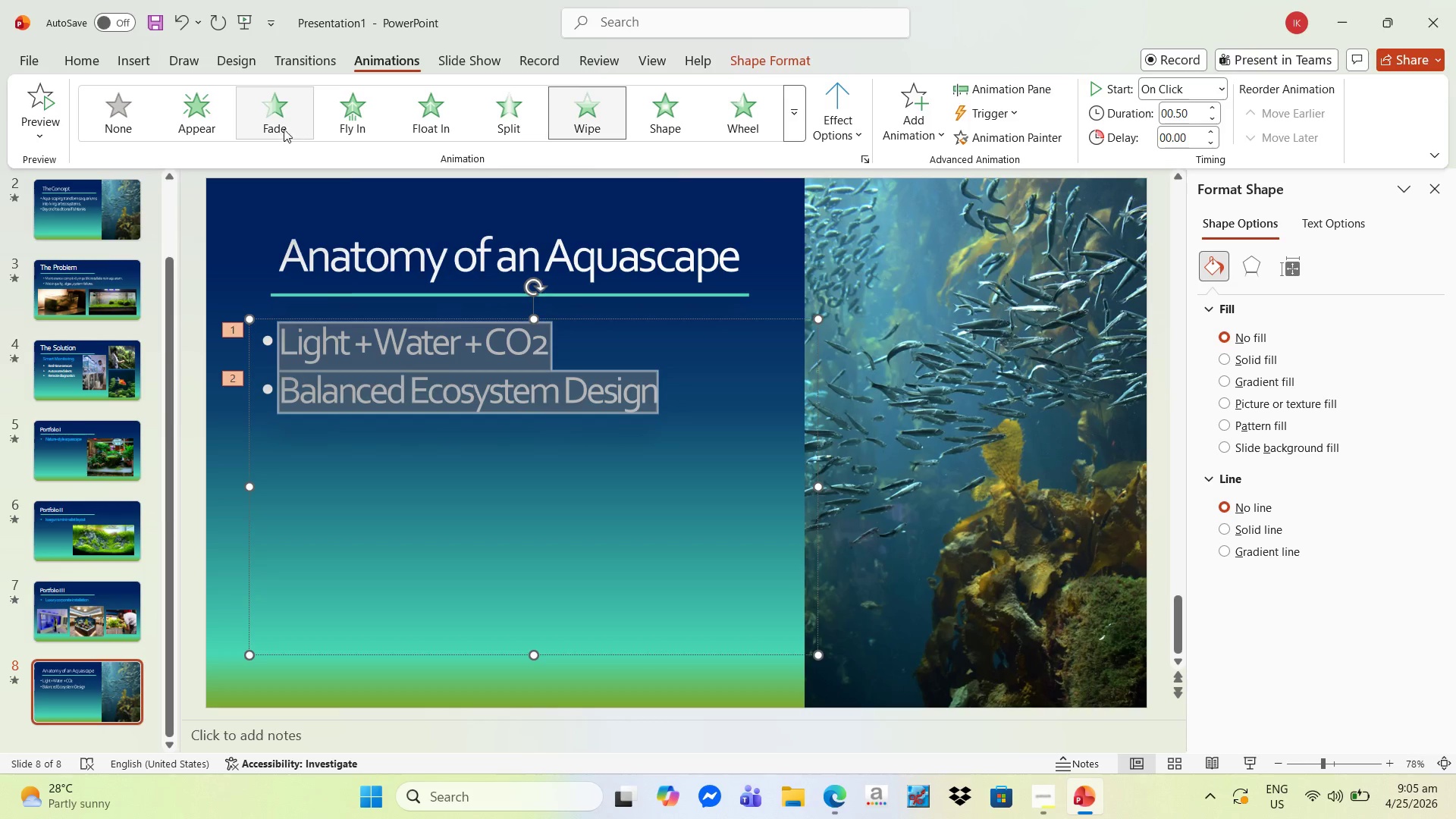 
wait(8.06)
 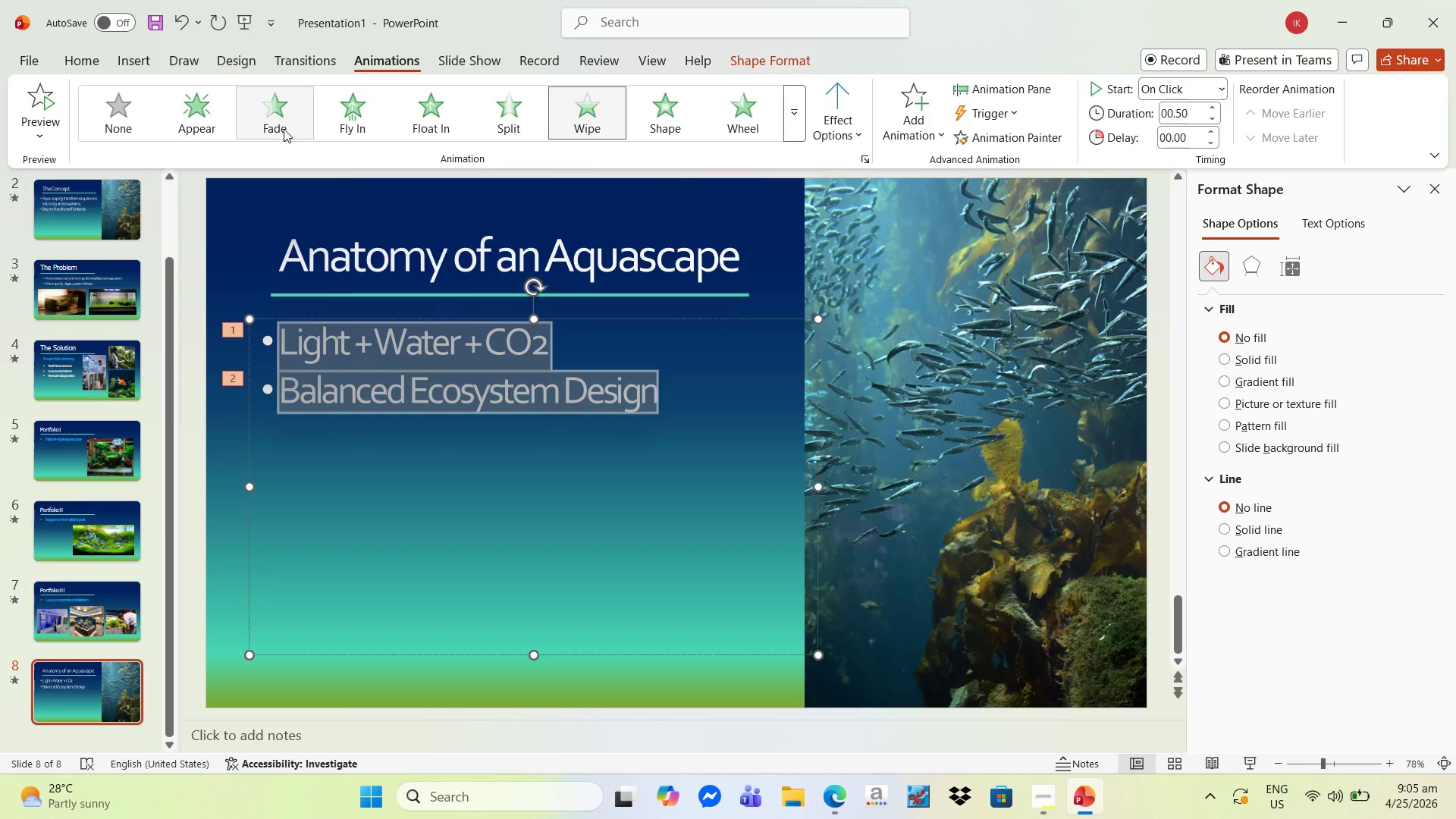 
left_click([220, 447])
 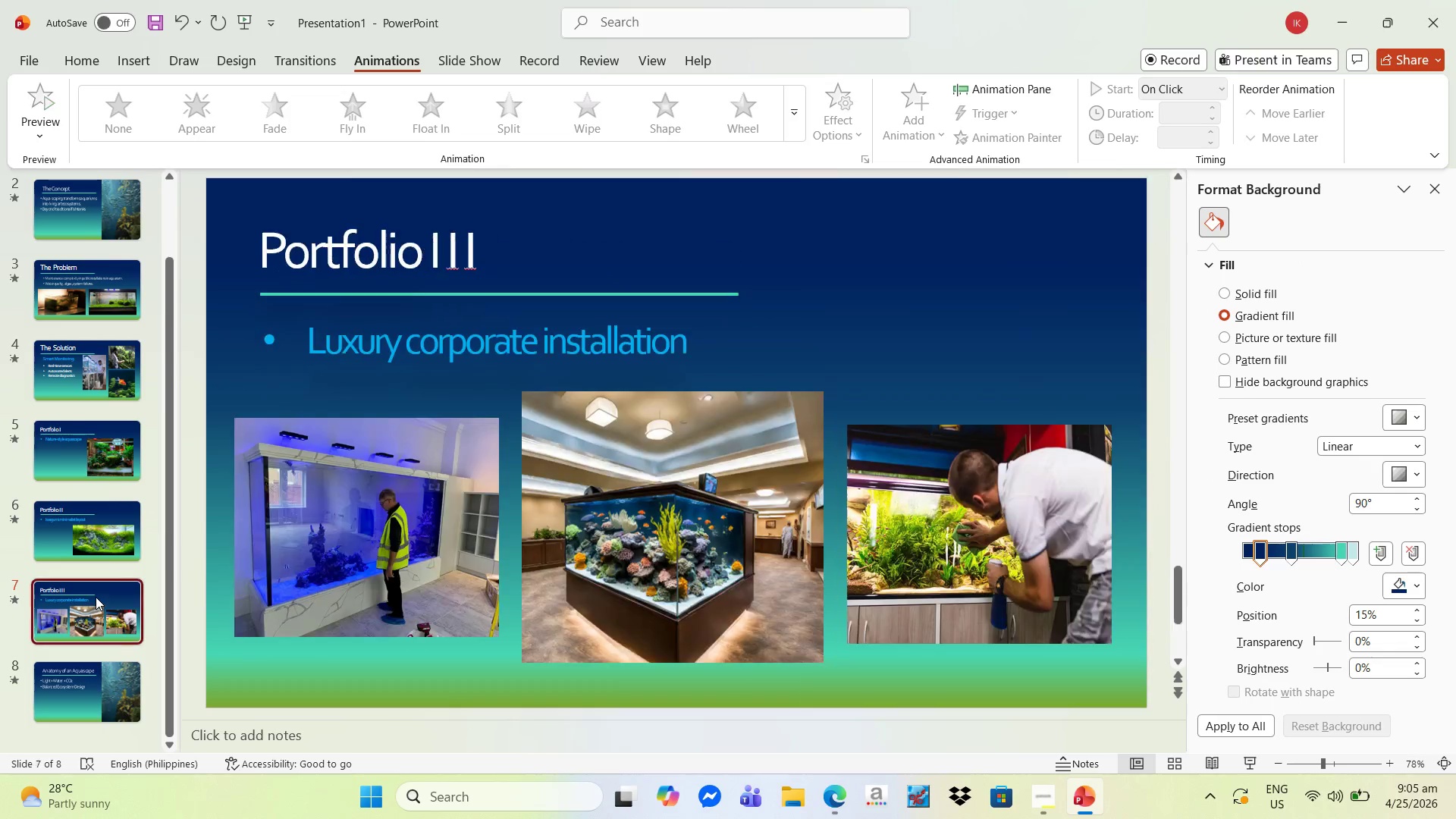 
wait(6.09)
 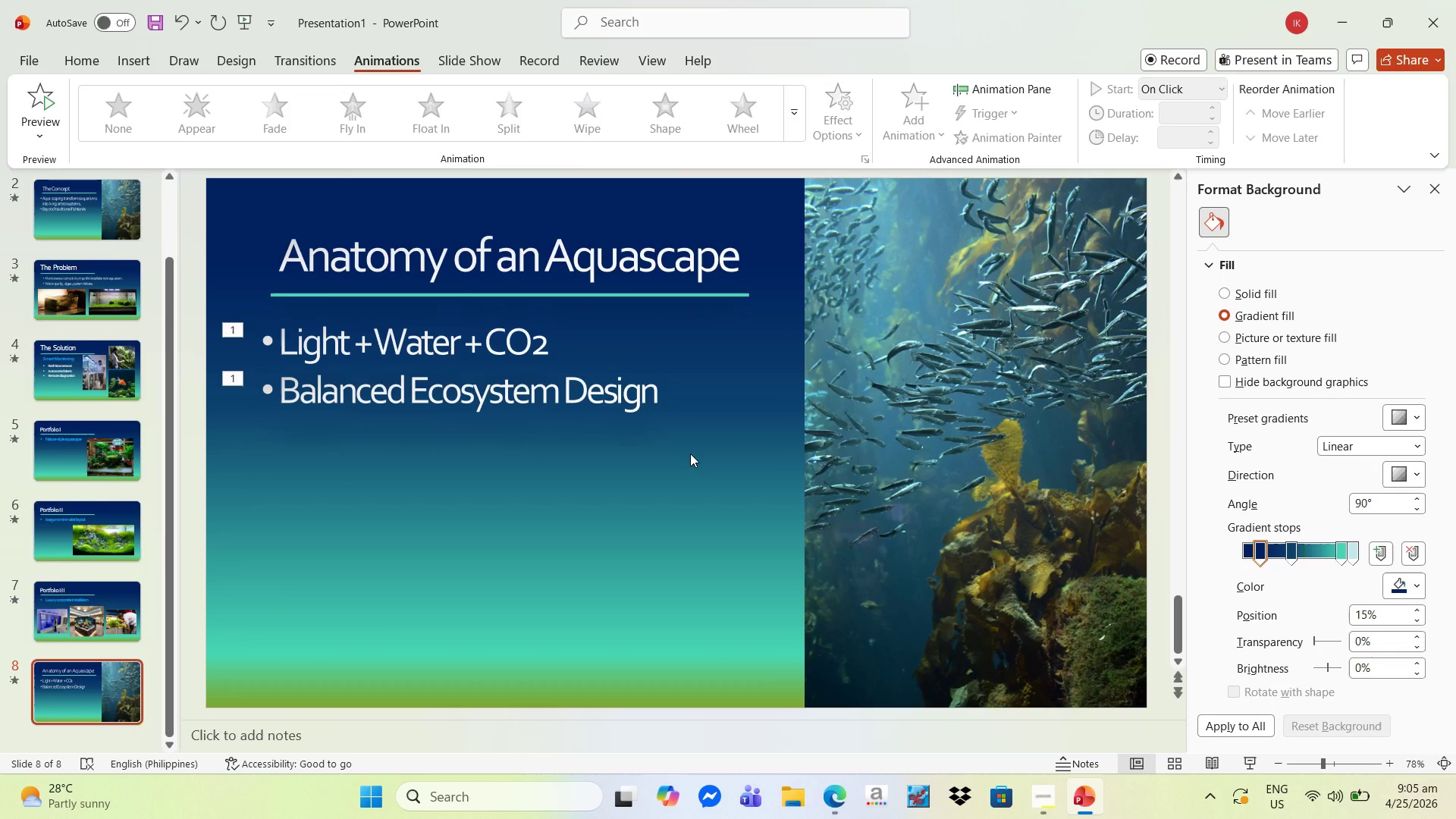 
left_click([299, 61])
 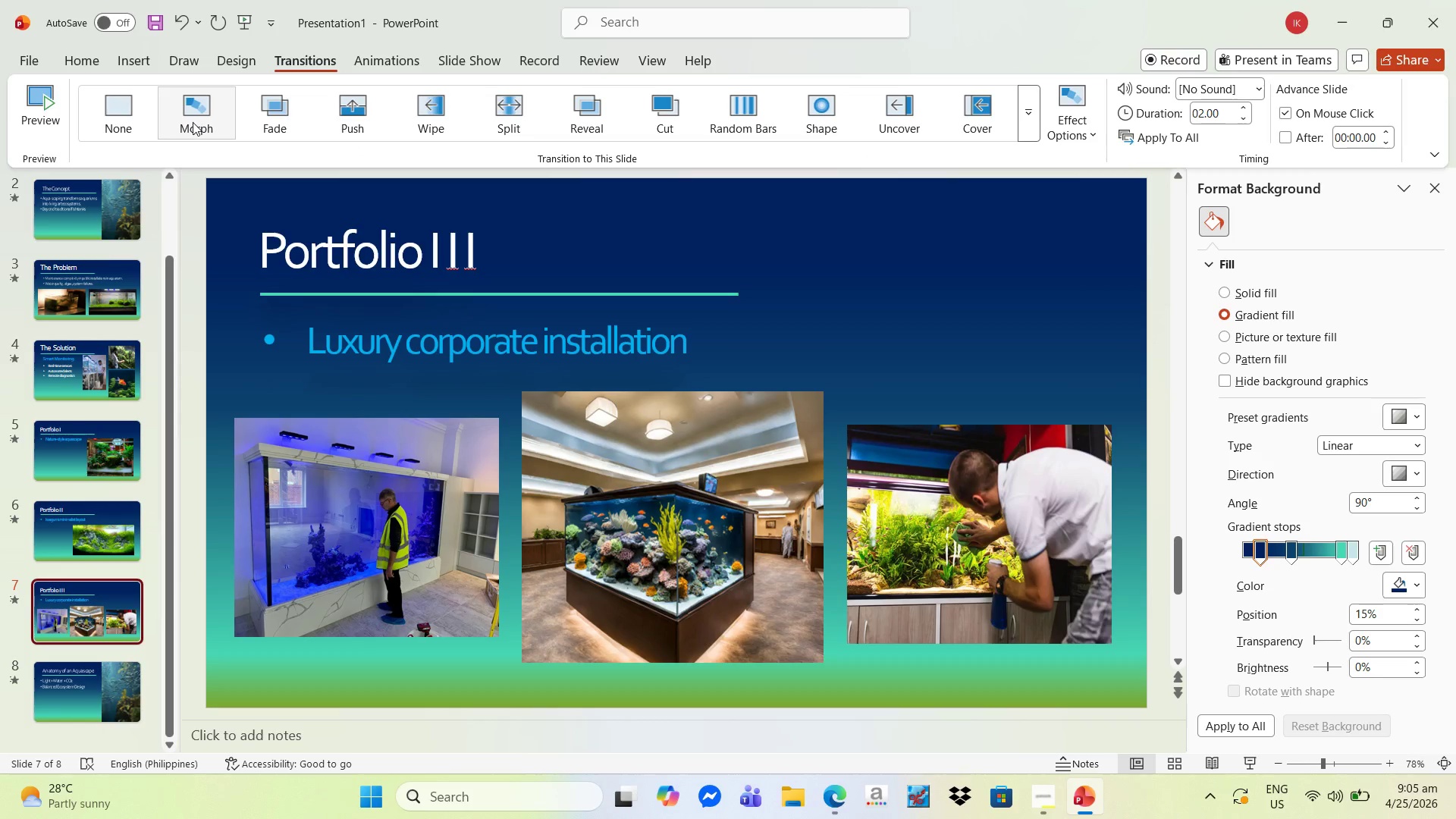 
left_click([194, 121])
 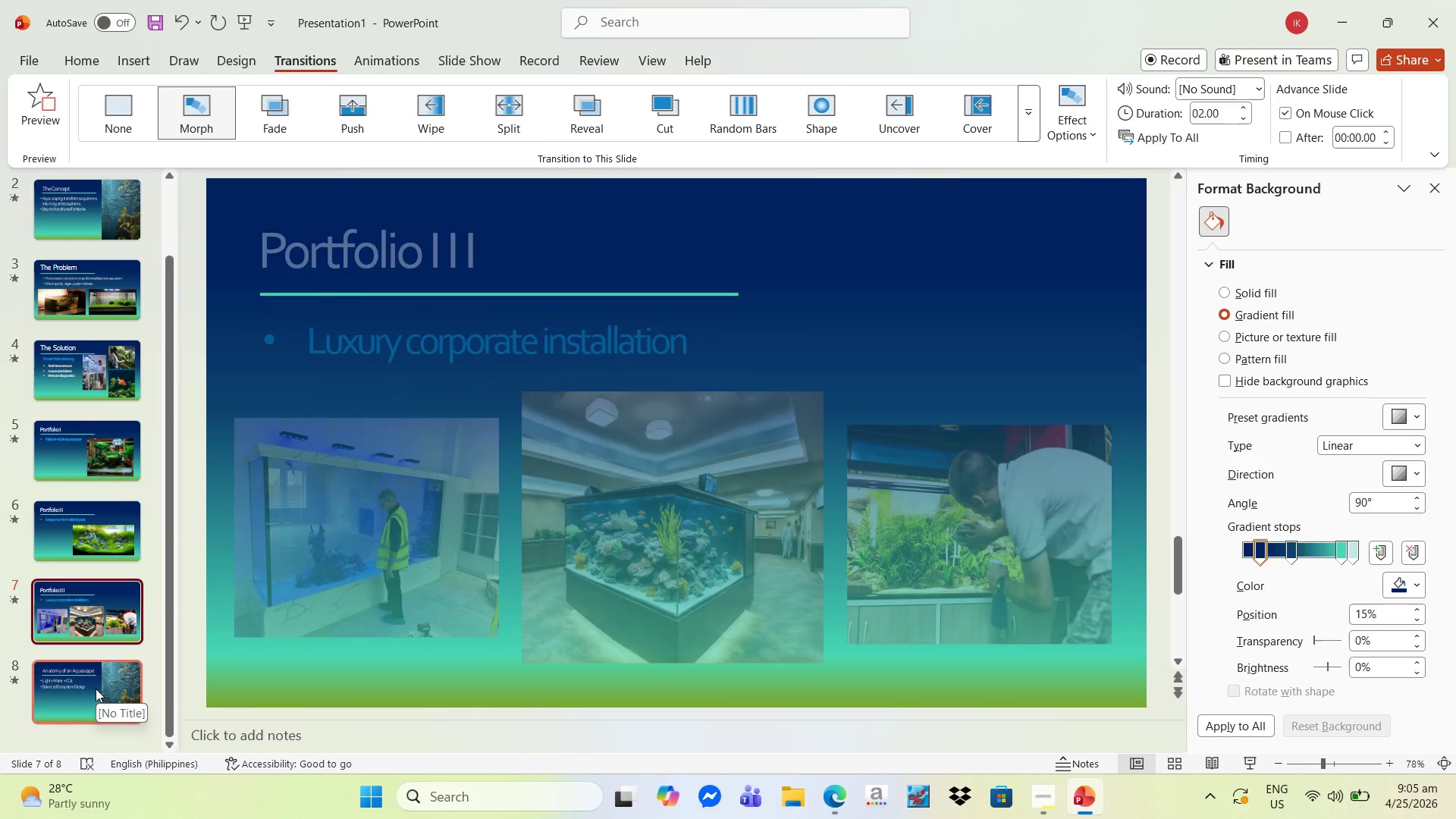 
left_click([96, 689])
 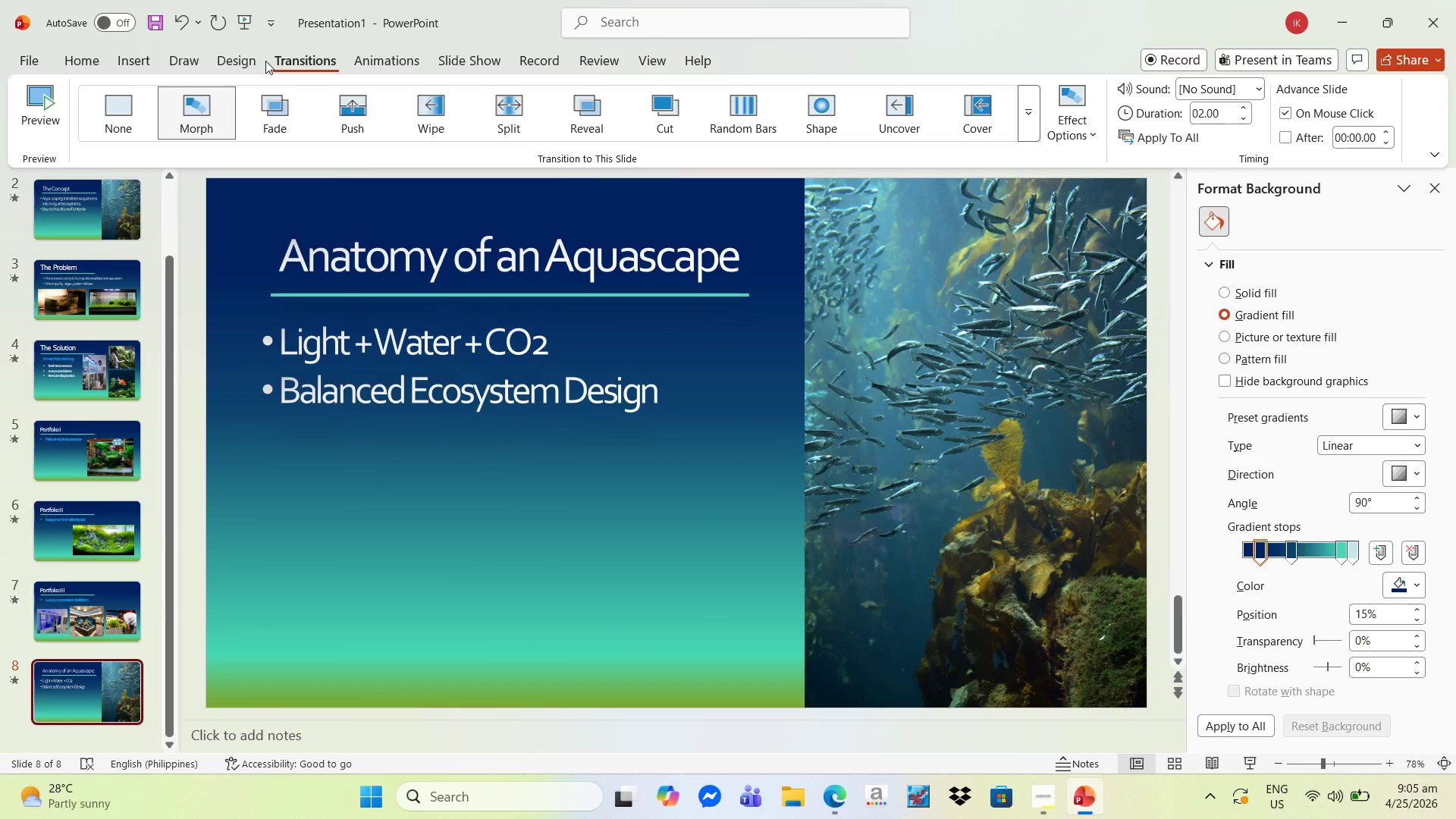 
left_click([196, 105])
 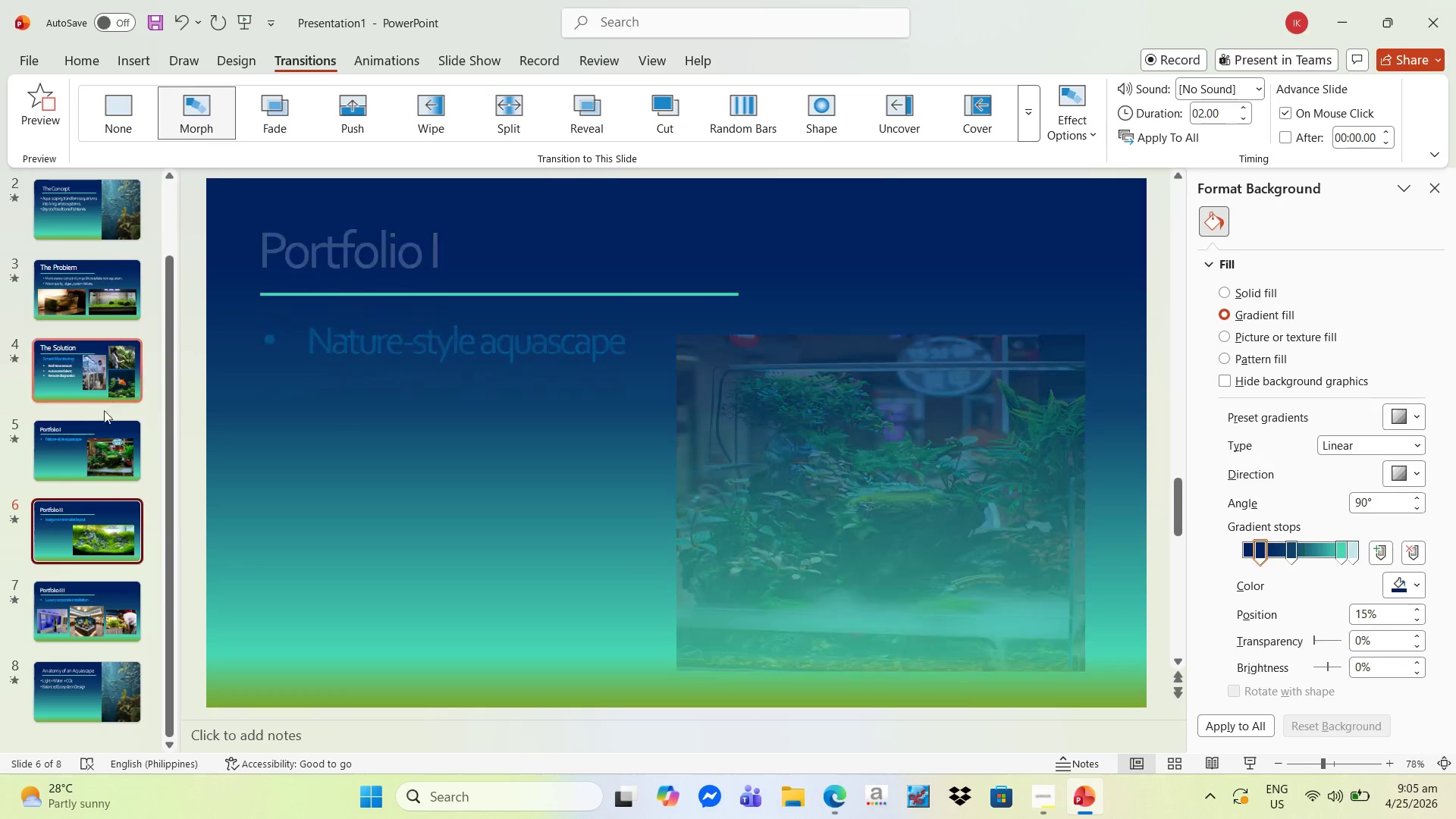 
wait(5.2)
 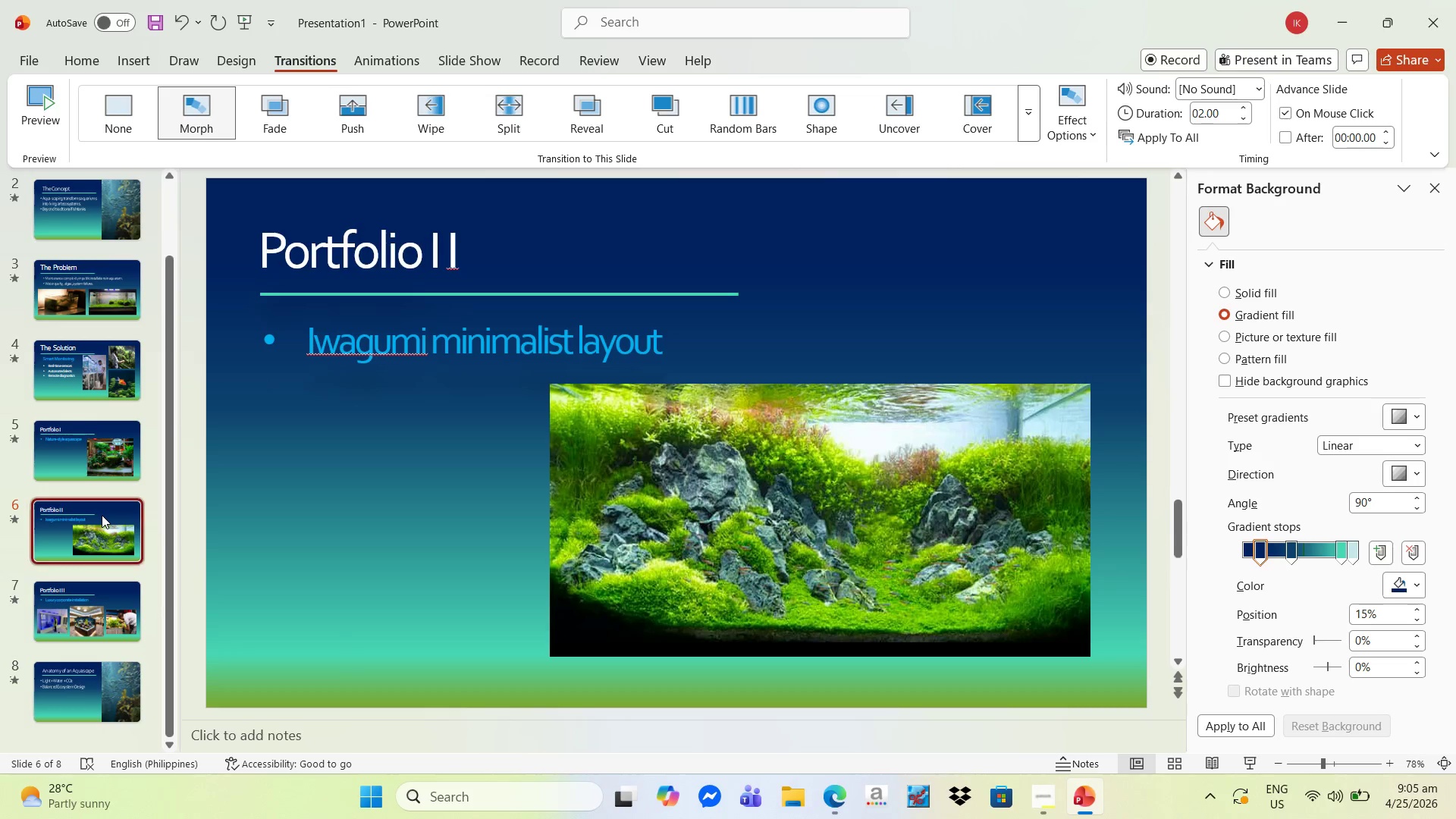 
left_click([67, 677])
 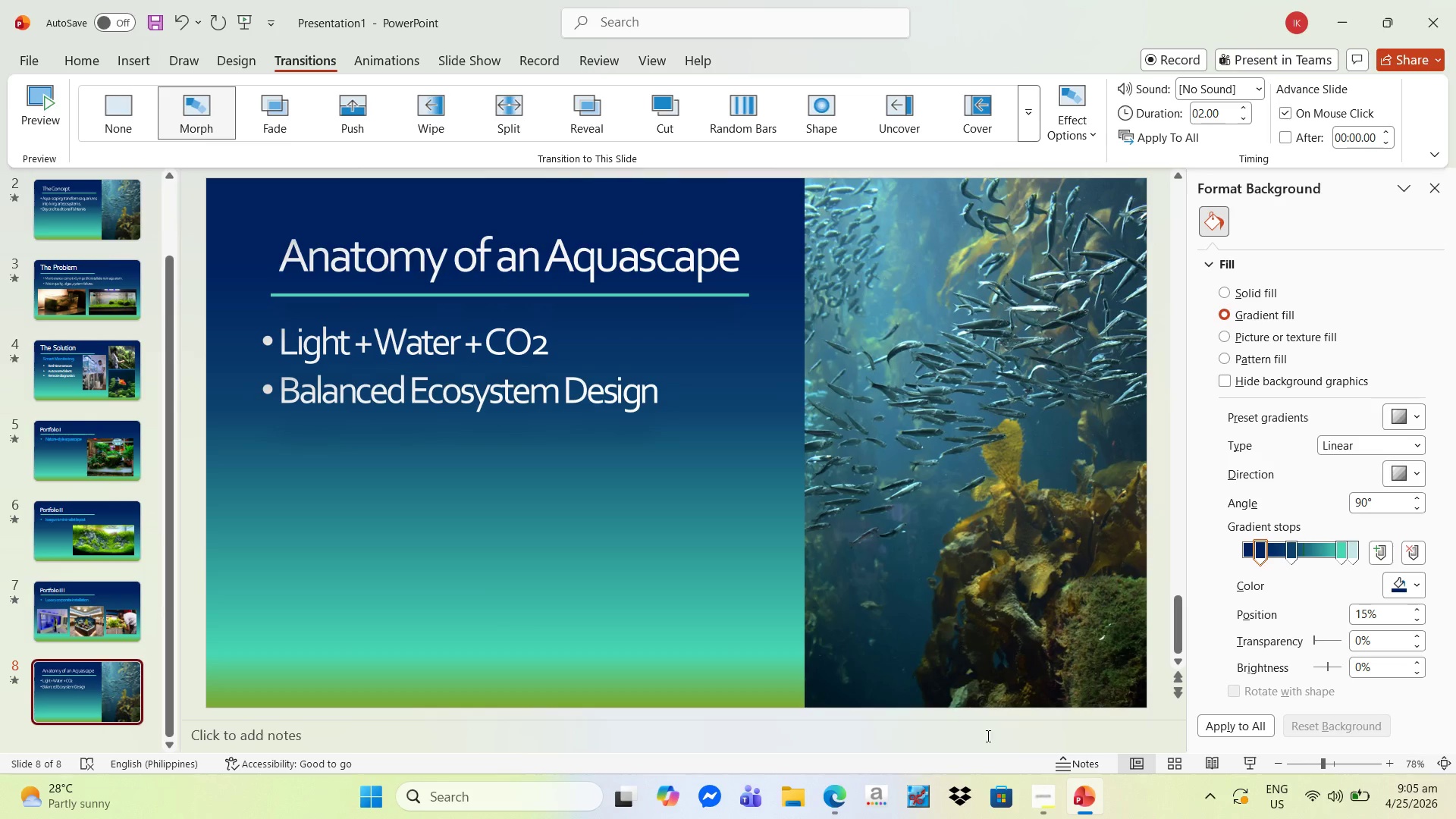 
left_click([1050, 798])